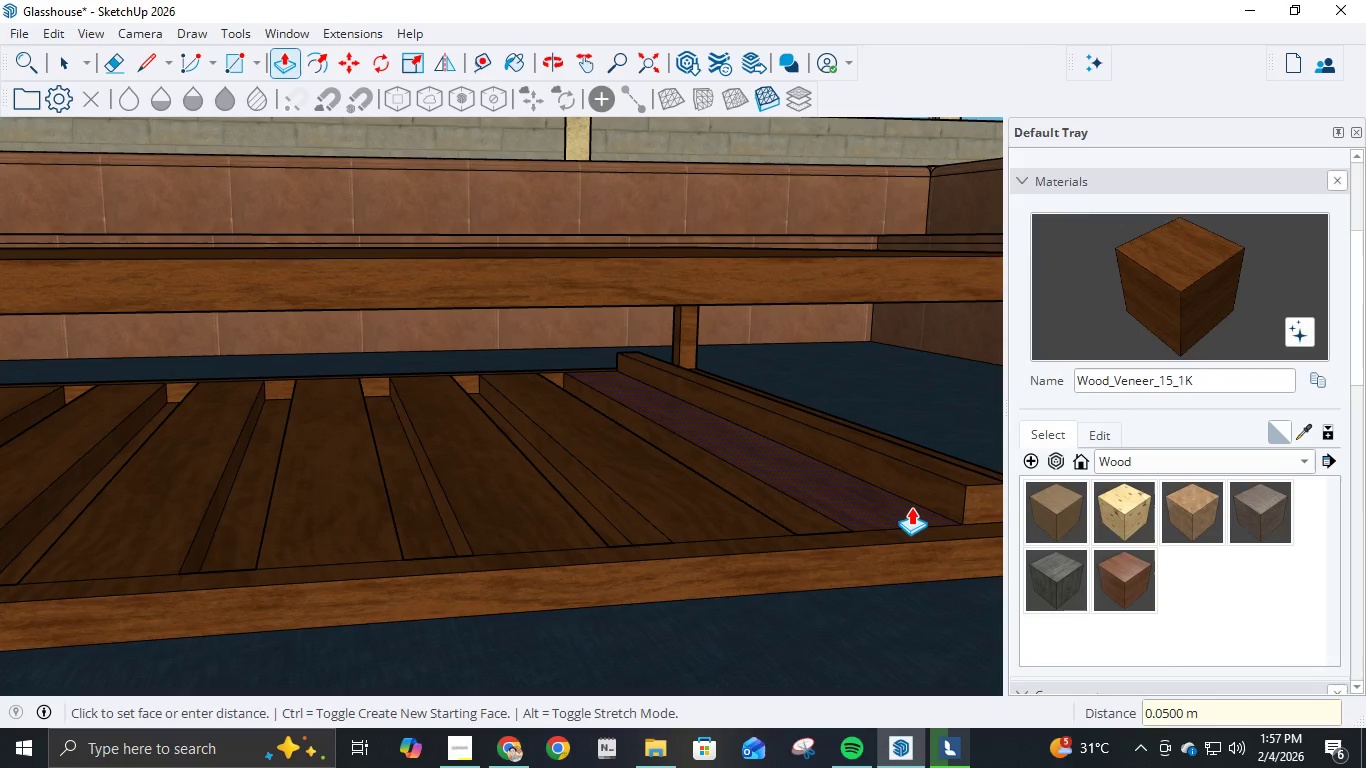 
key(Control+ControlLeft)
 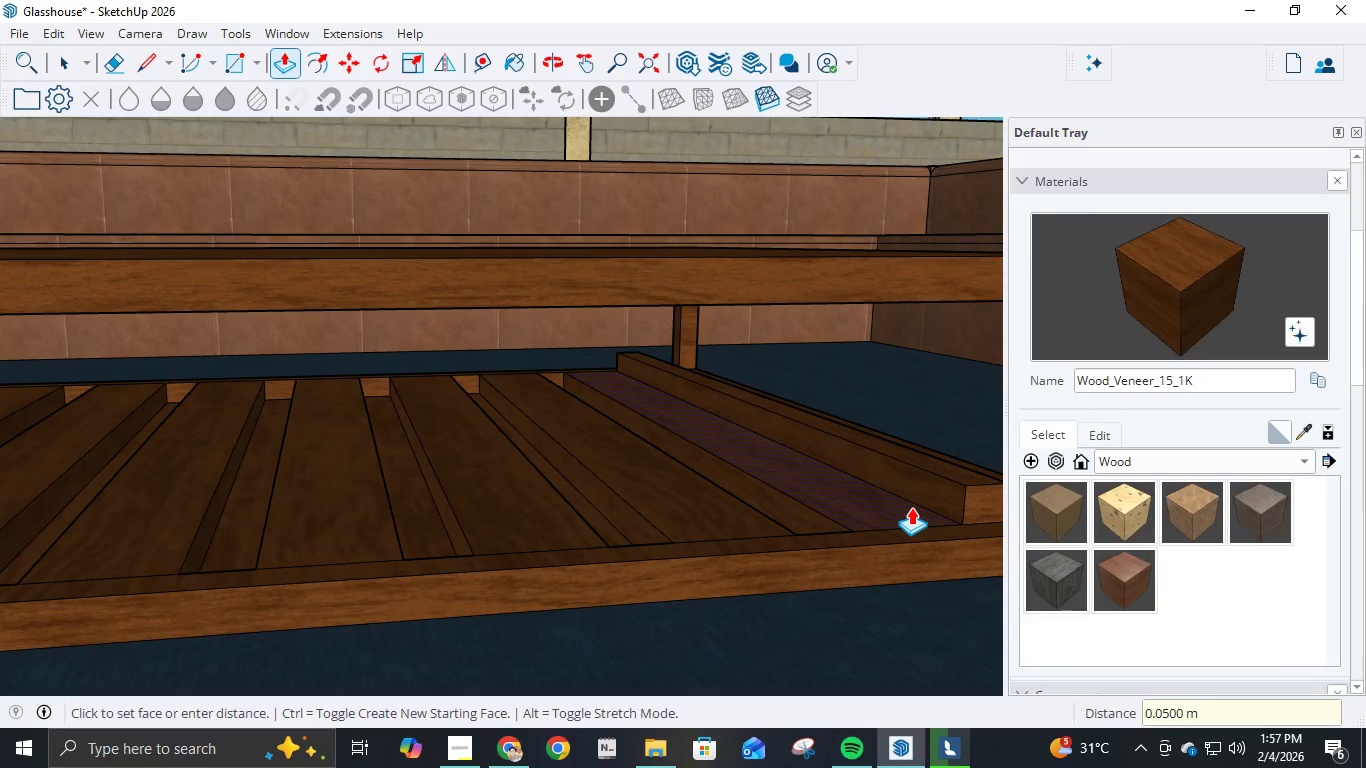 
key(Control+Z)
 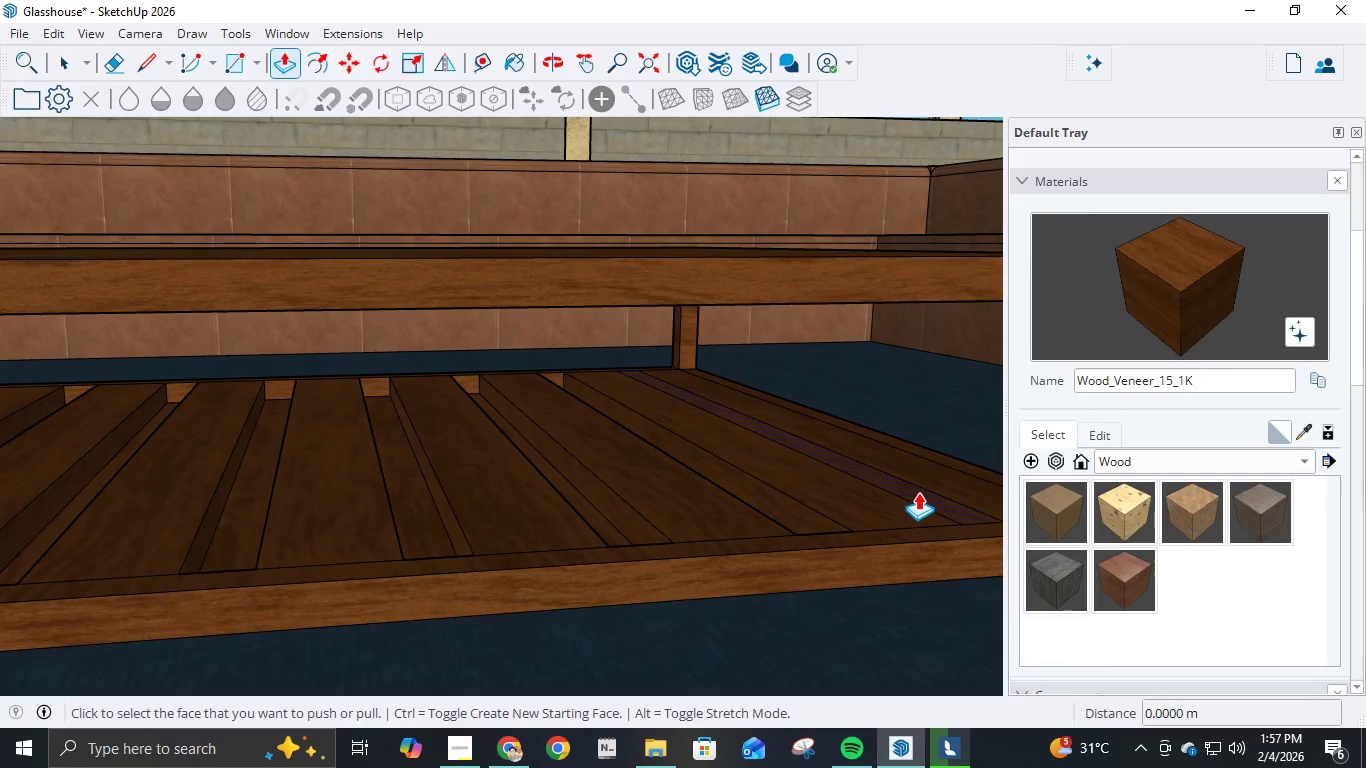 
left_click([920, 492])
 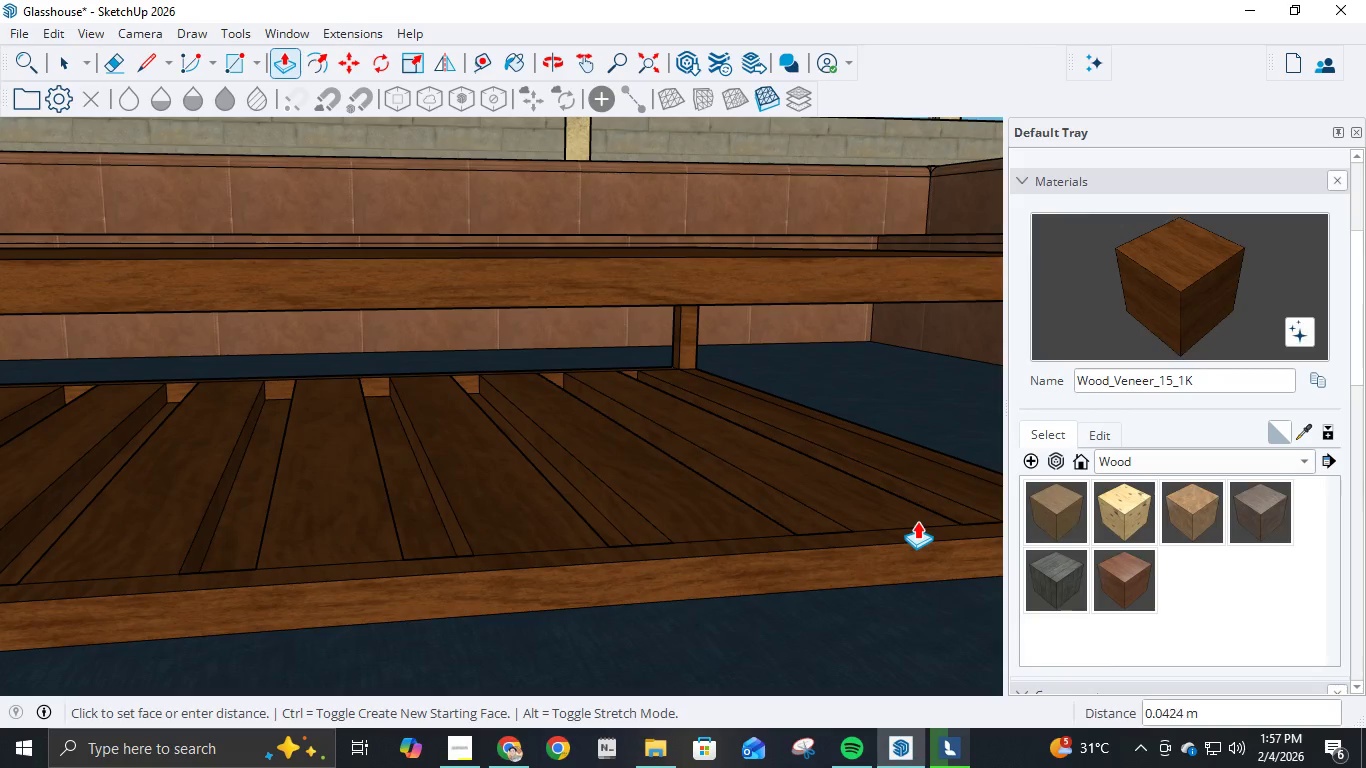 
key(NumpadDecimal)
 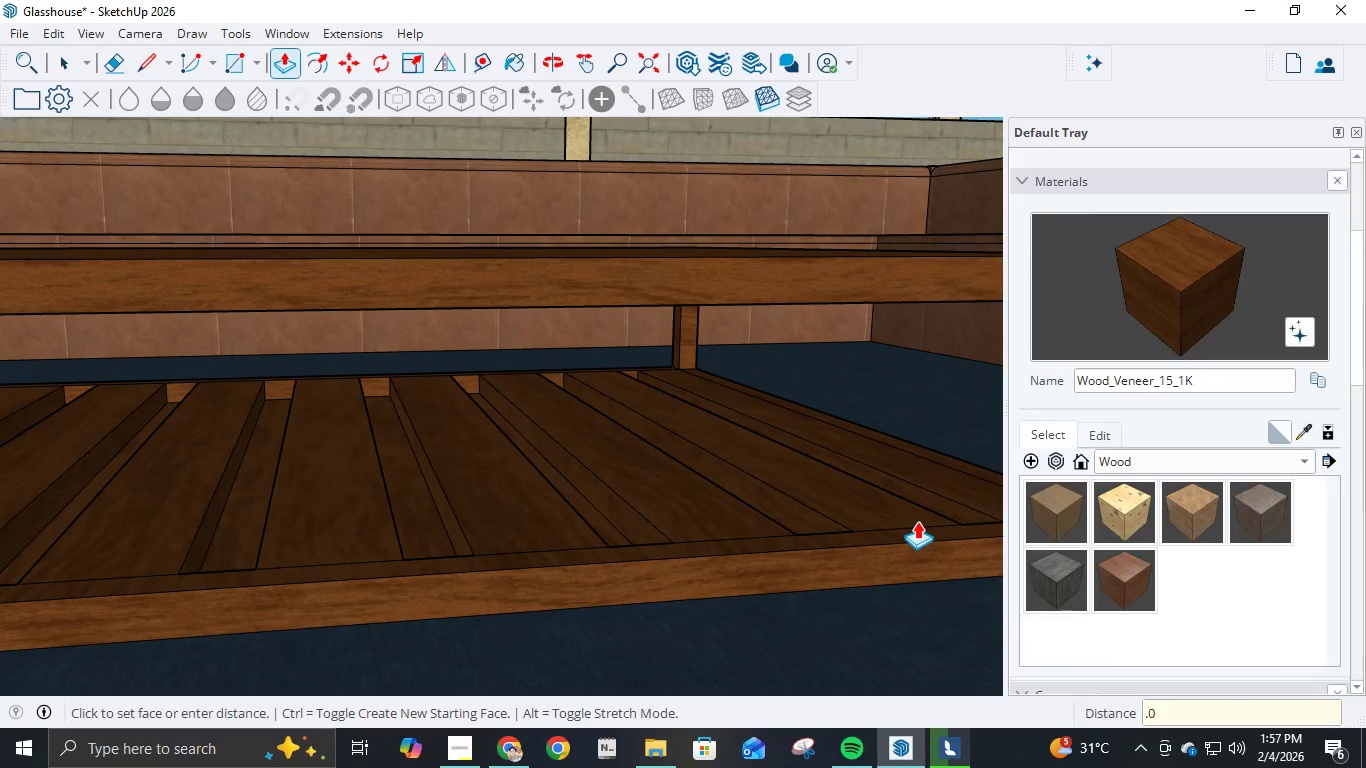 
key(Numpad0)
 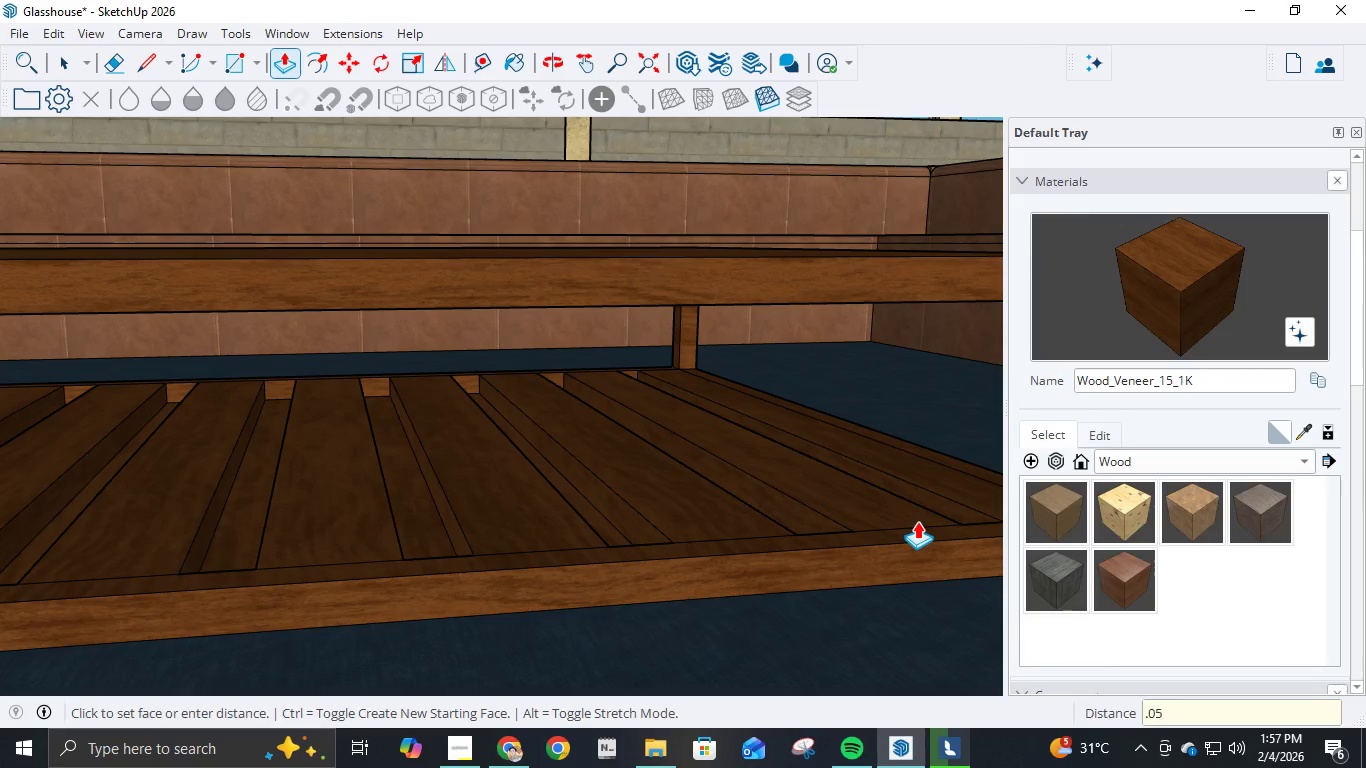 
key(Numpad5)
 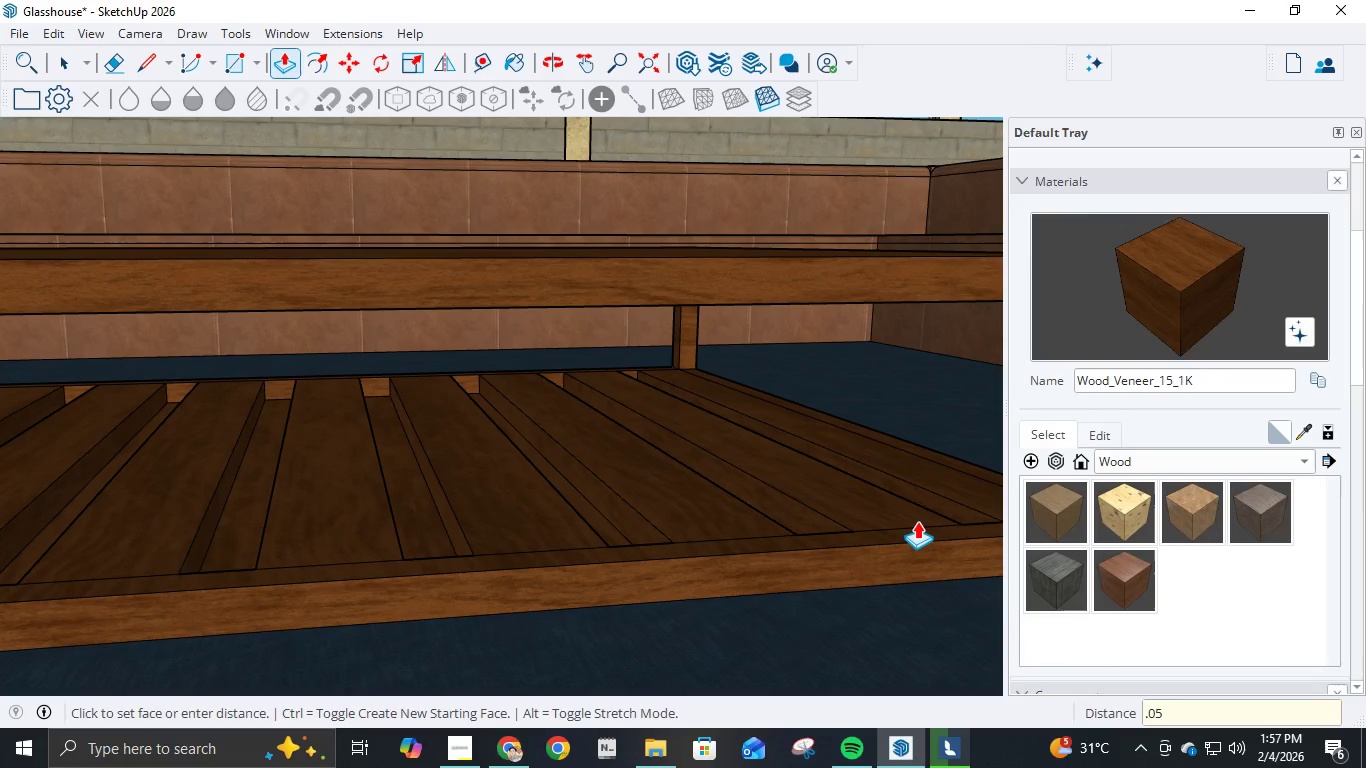 
key(NumpadEnter)
 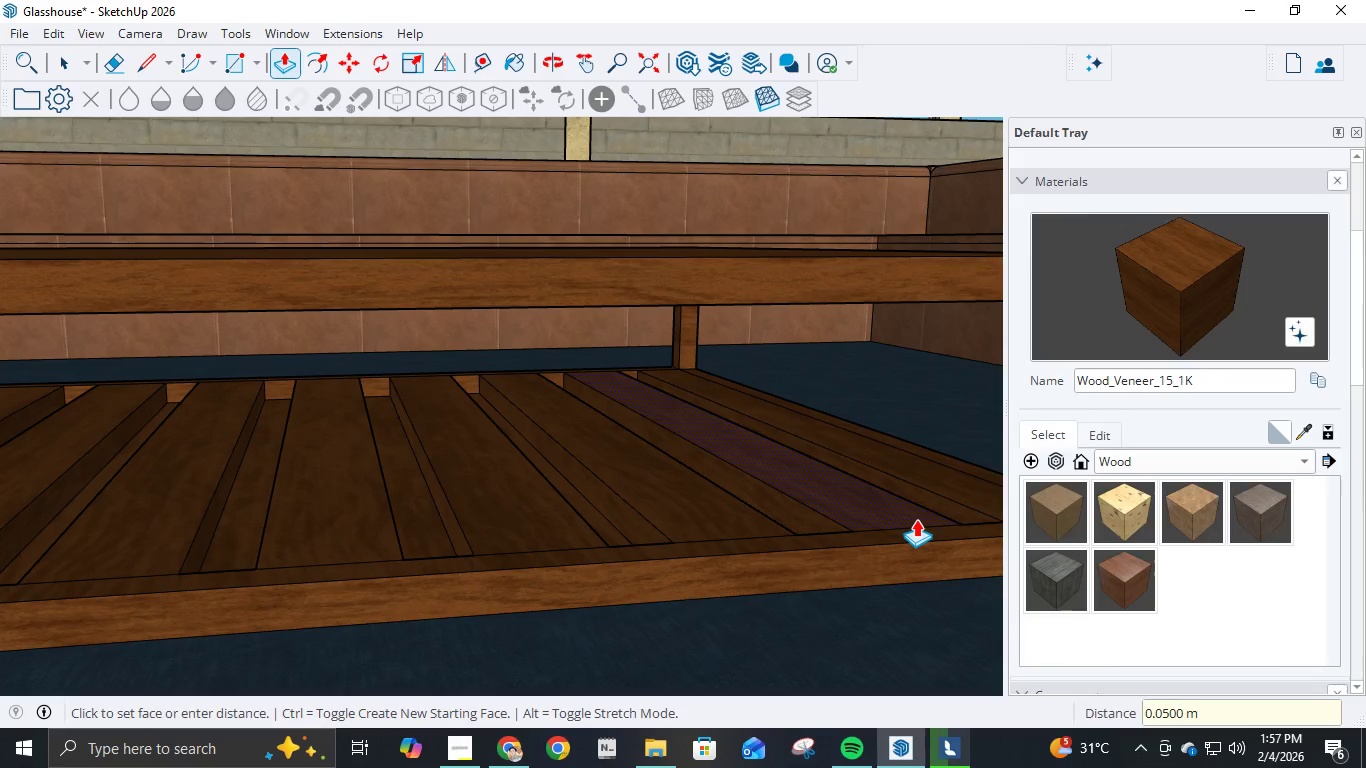 
scroll: coordinate [551, 477], scroll_direction: down, amount: 9.0
 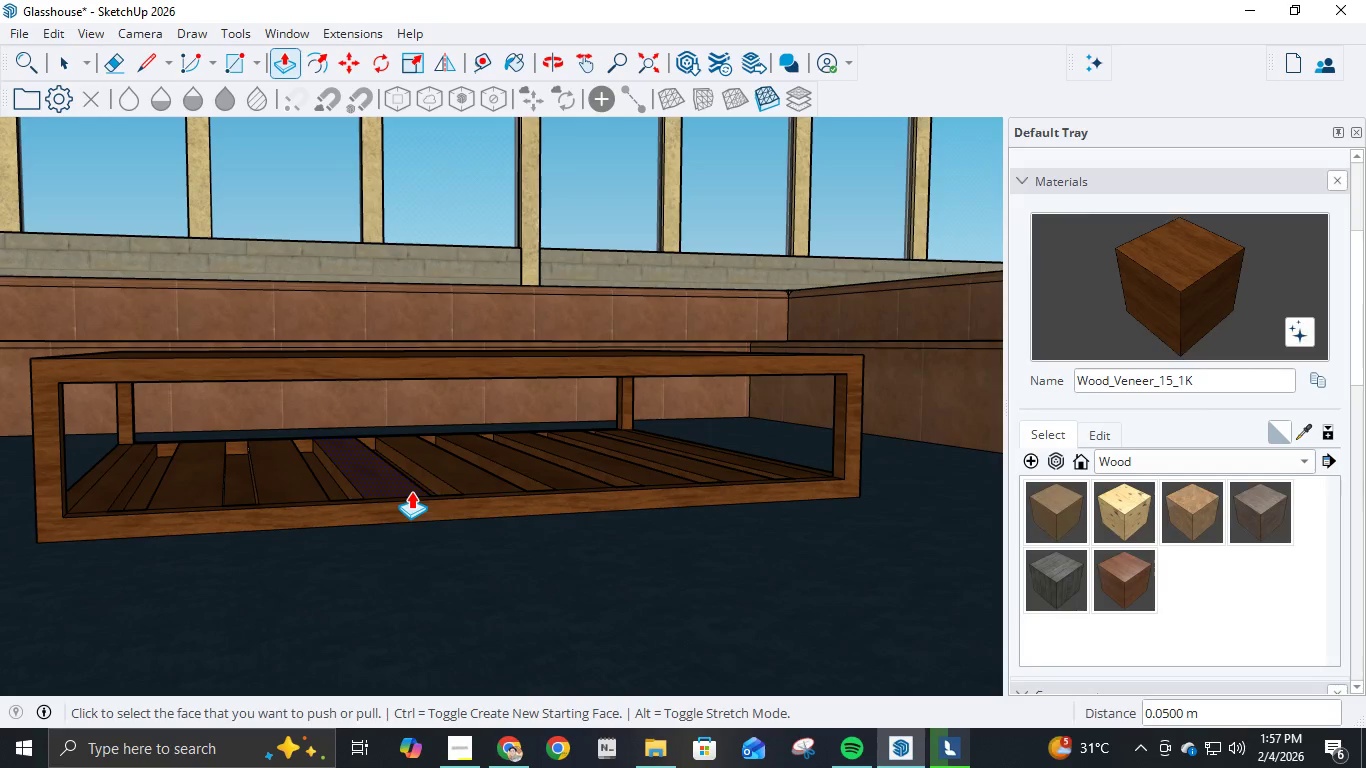 
scroll: coordinate [307, 453], scroll_direction: up, amount: 2.0
 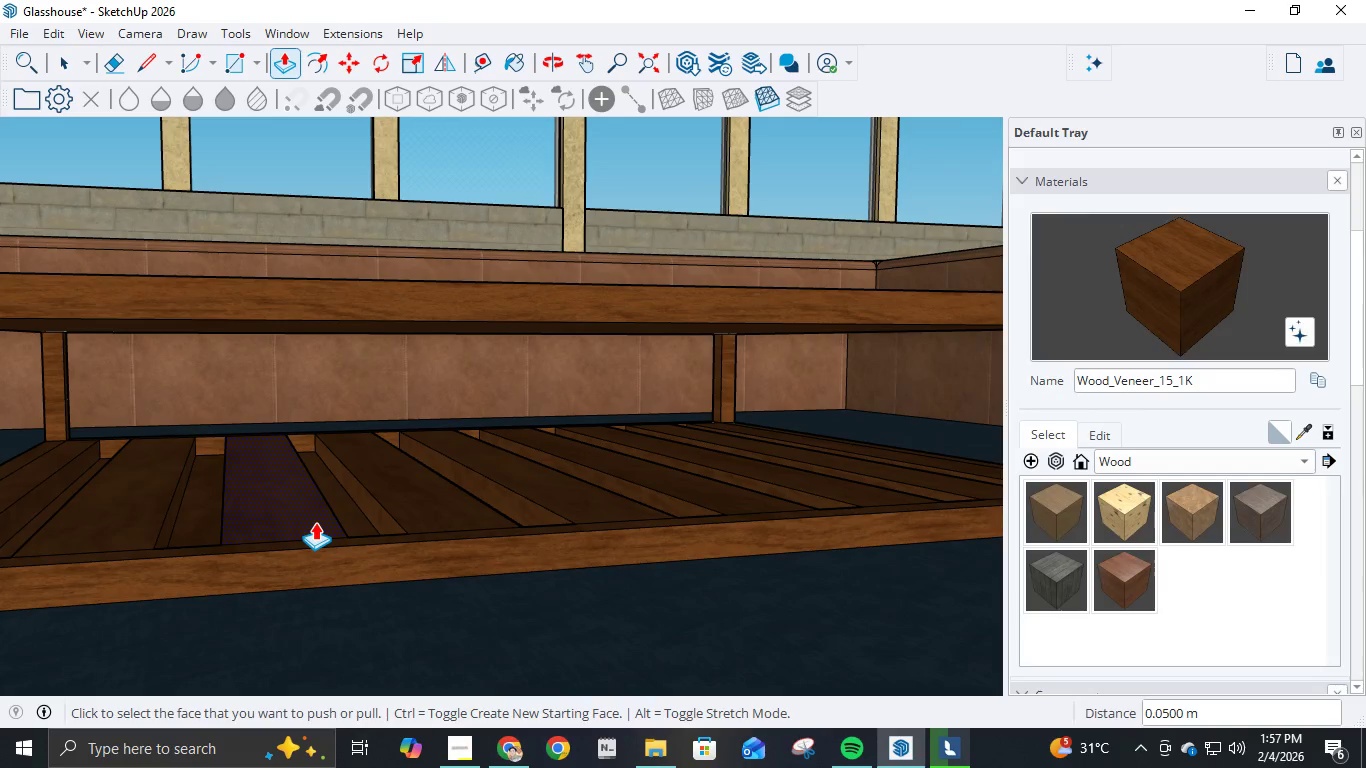 
scroll: coordinate [317, 516], scroll_direction: down, amount: 8.0
 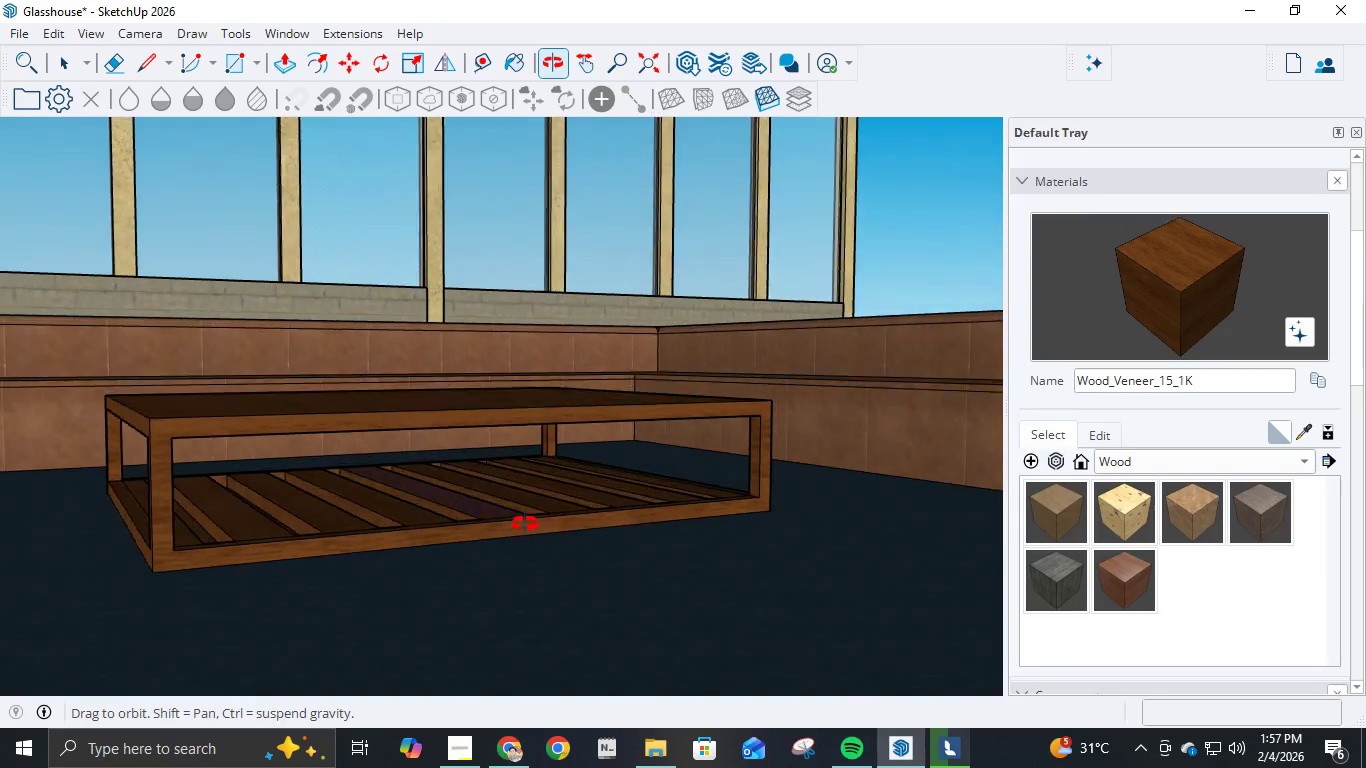 
scroll: coordinate [449, 456], scroll_direction: up, amount: 21.0
 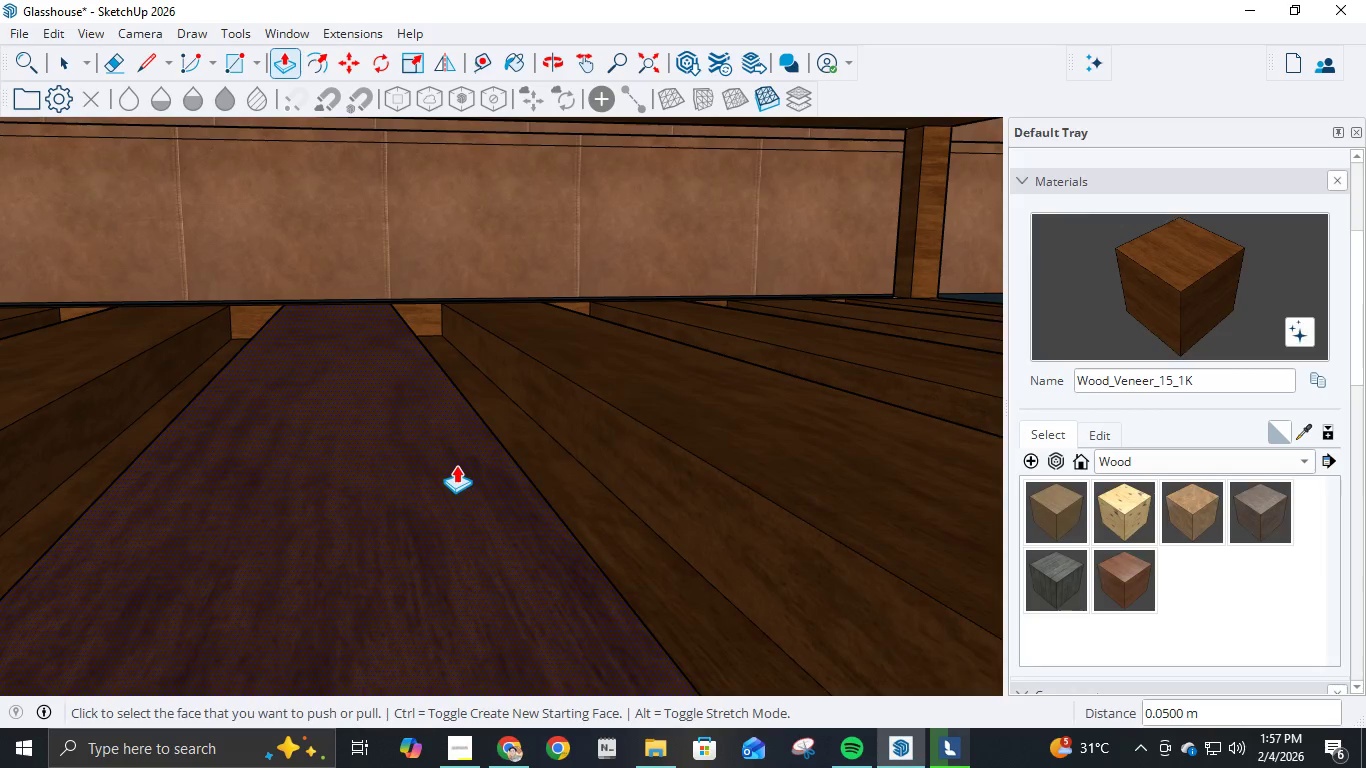 
scroll: coordinate [461, 369], scroll_direction: down, amount: 10.0
 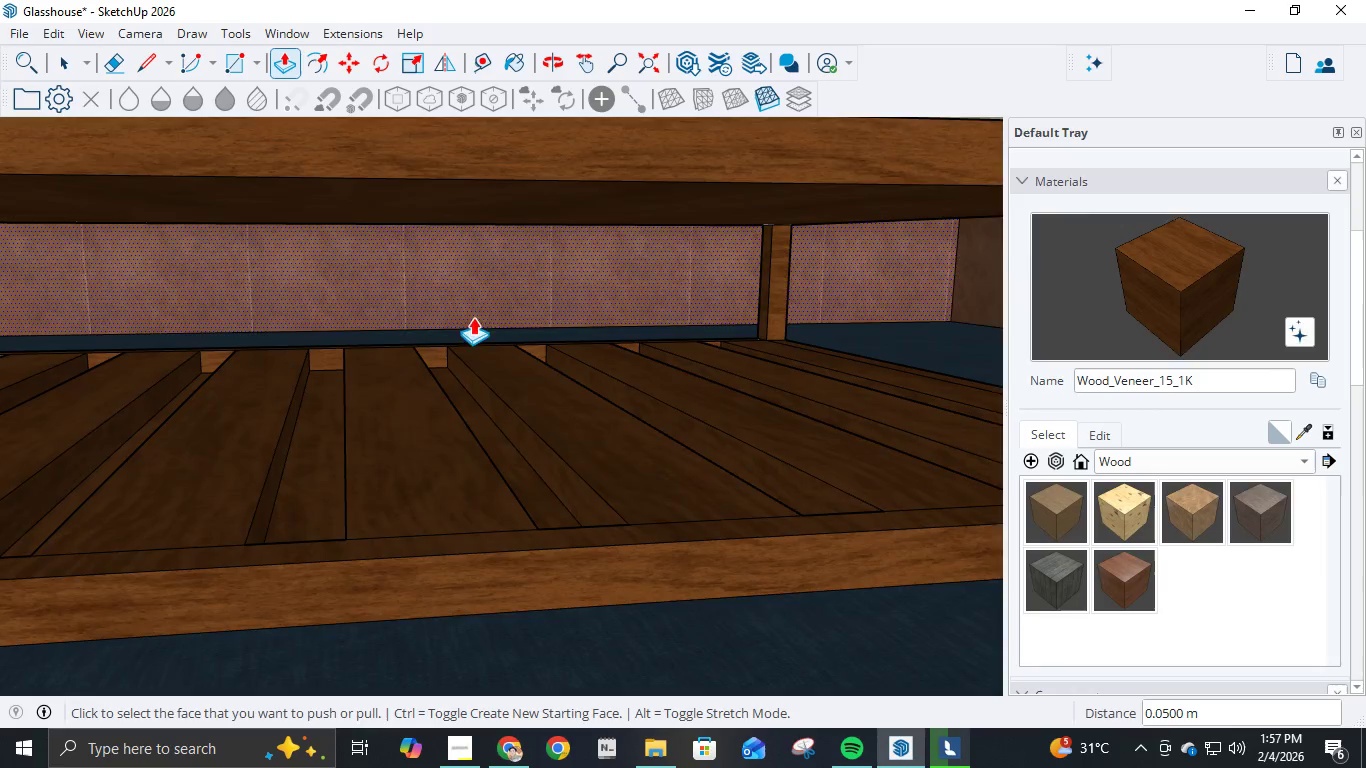 
scroll: coordinate [473, 371], scroll_direction: up, amount: 5.0
 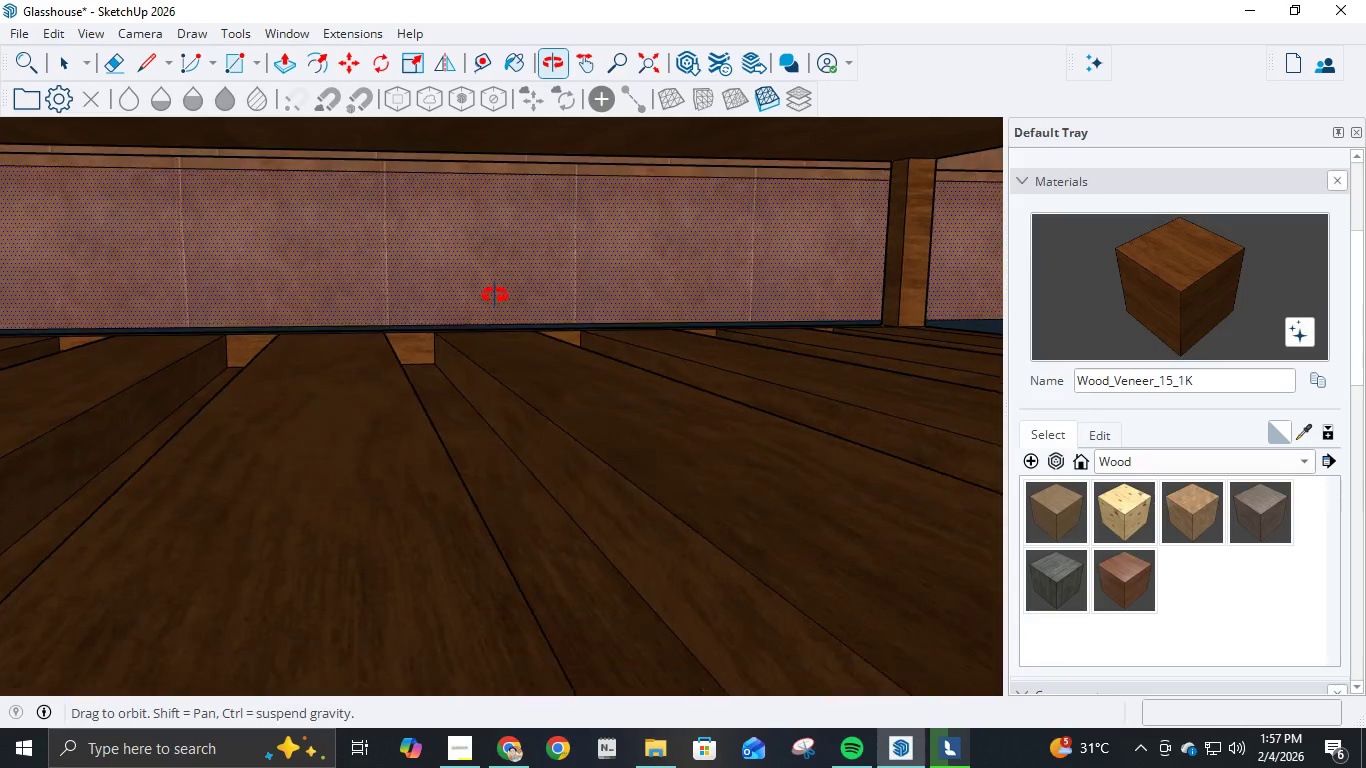 
scroll: coordinate [264, 260], scroll_direction: down, amount: 11.0
 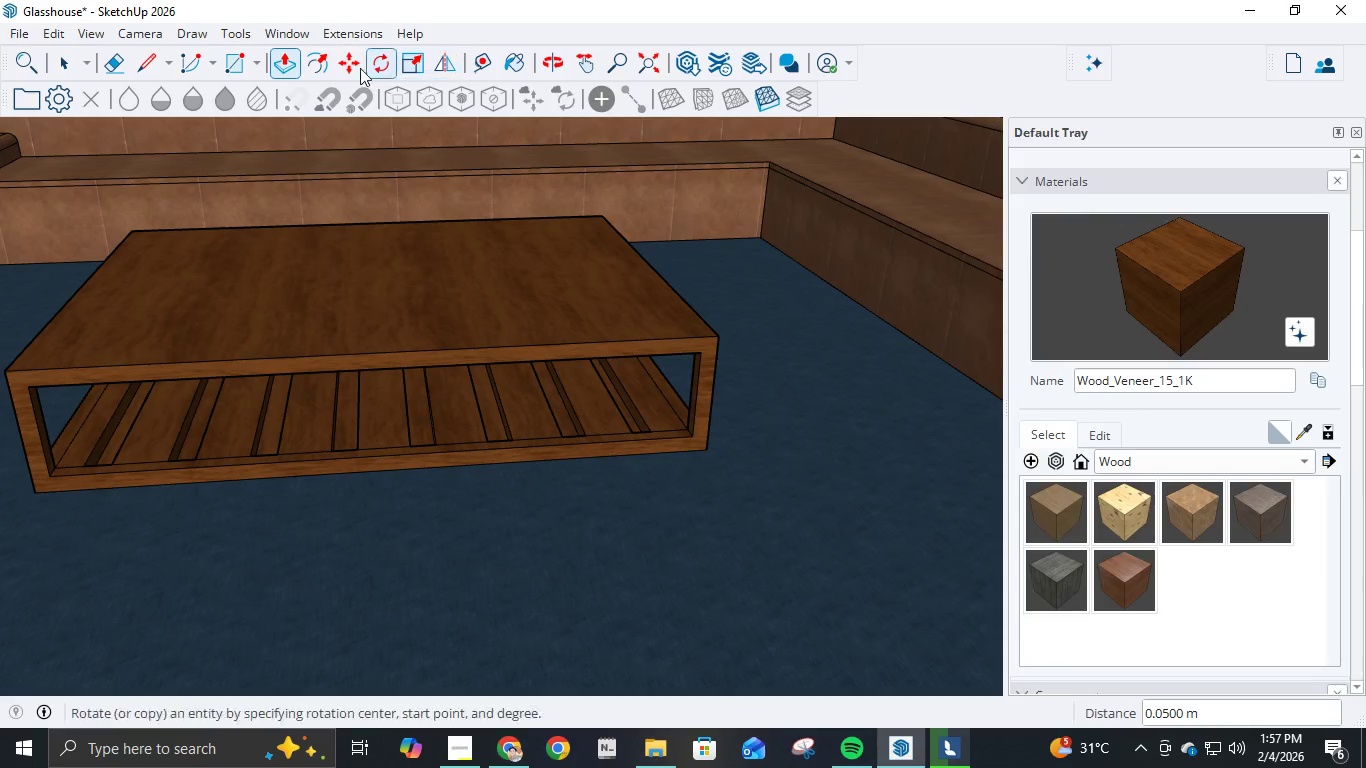 
left_click([325, 73])
 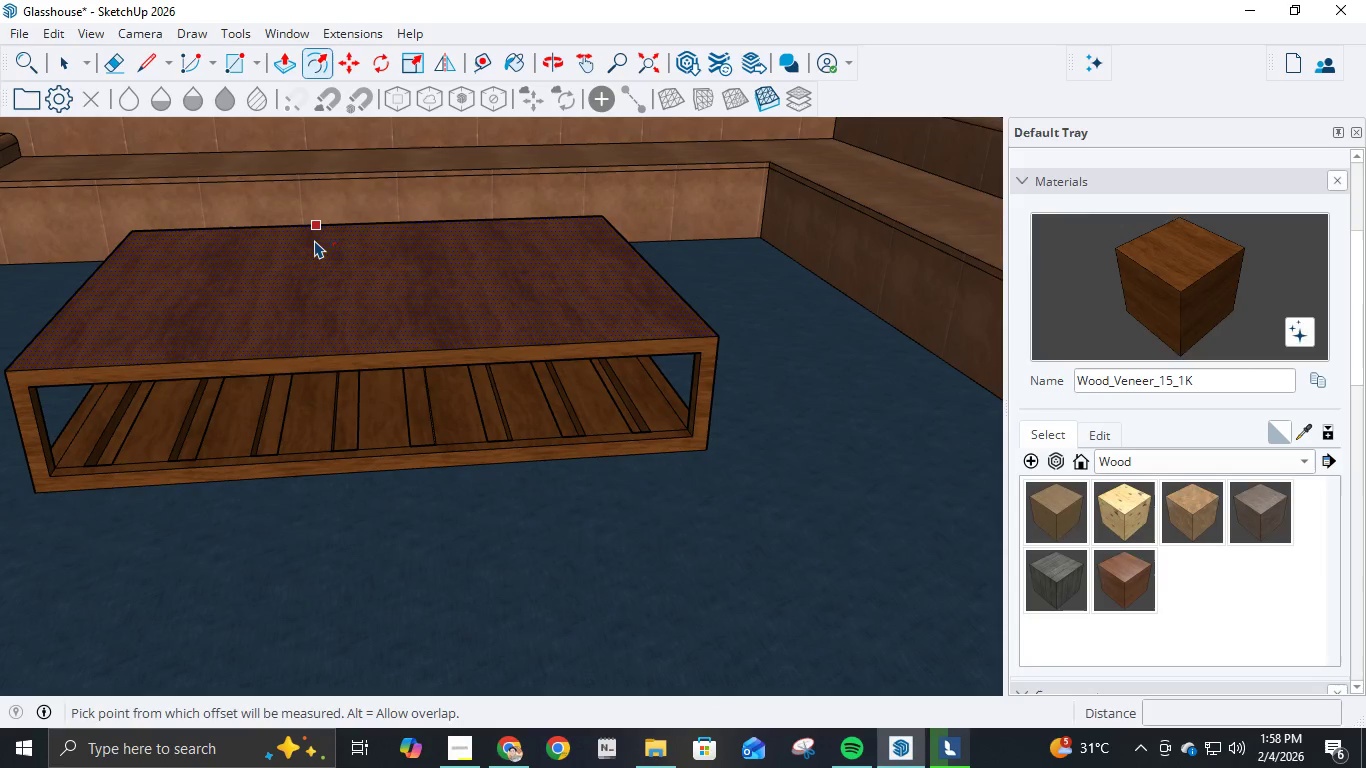 
left_click([314, 242])
 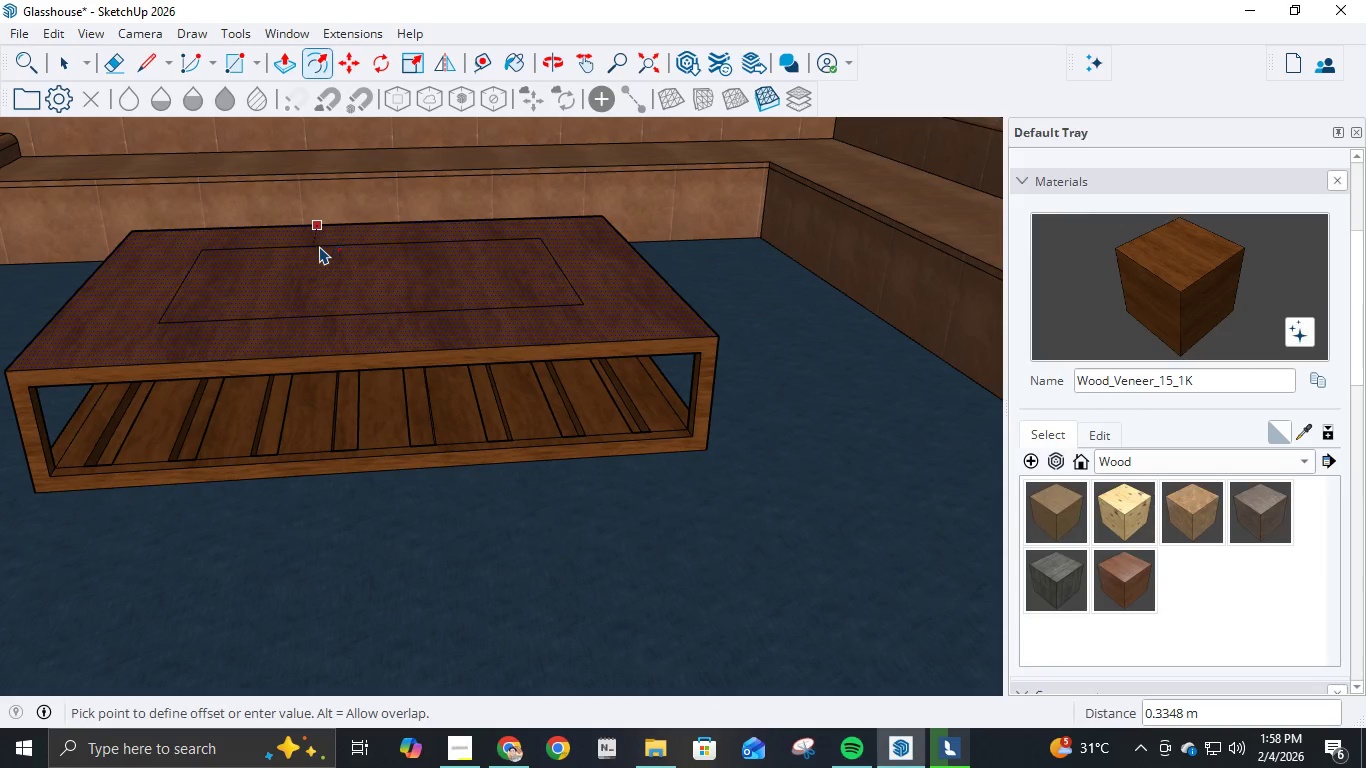 
key(NumpadDecimal)
 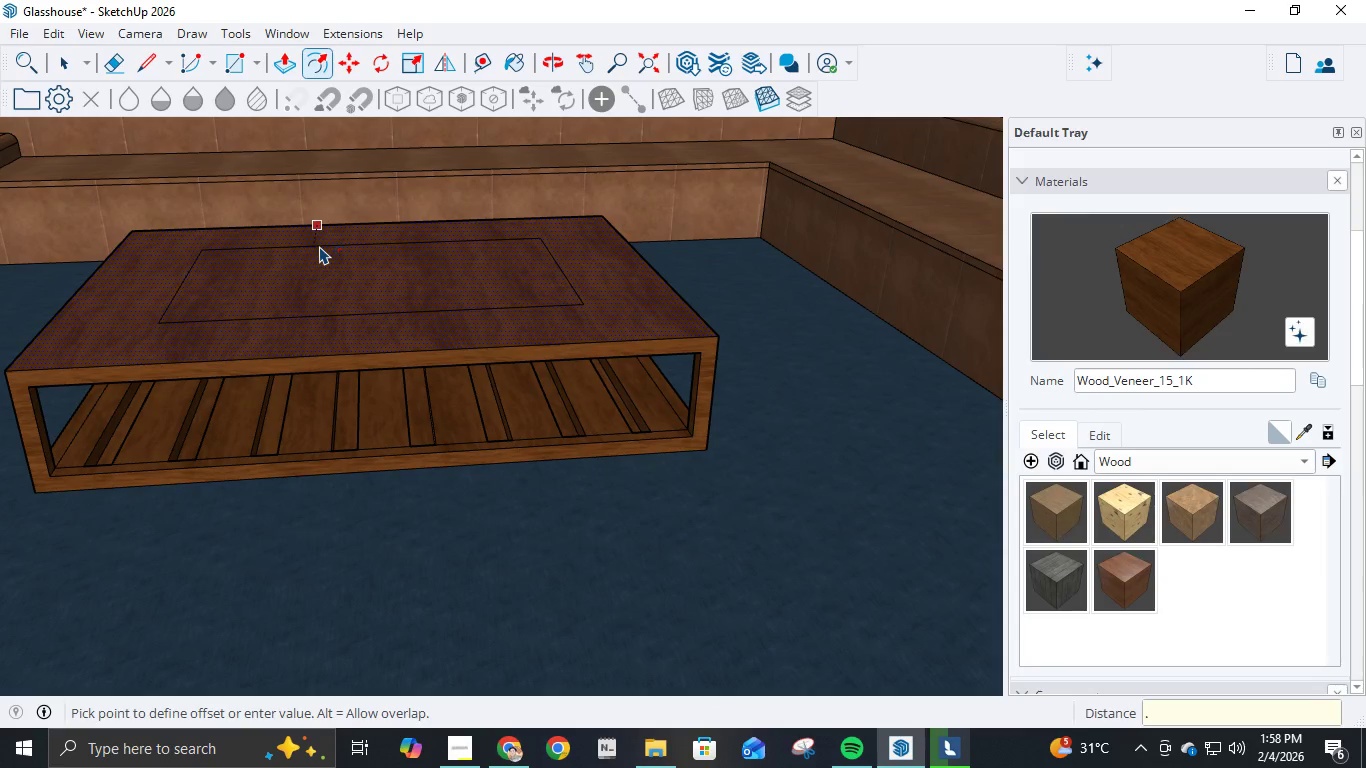 
key(Numpad0)
 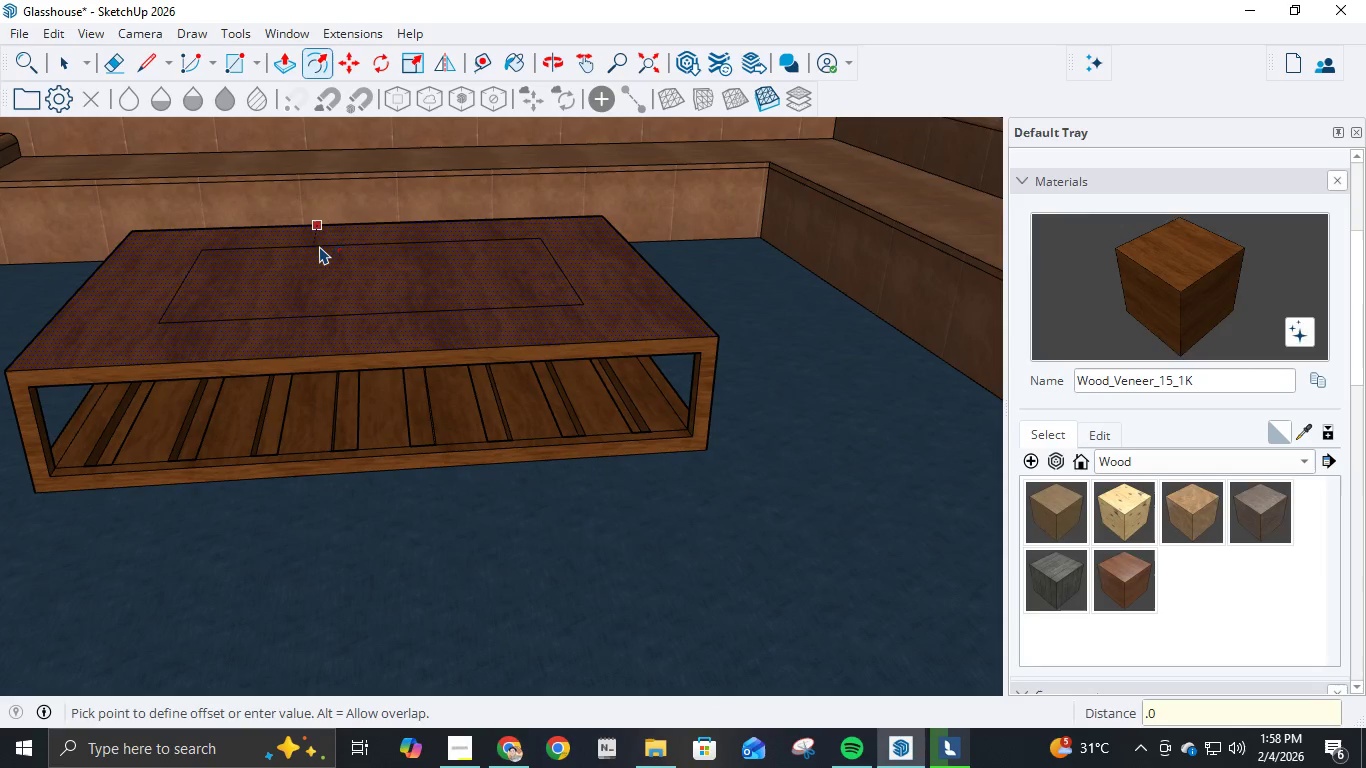 
key(Numpad5)
 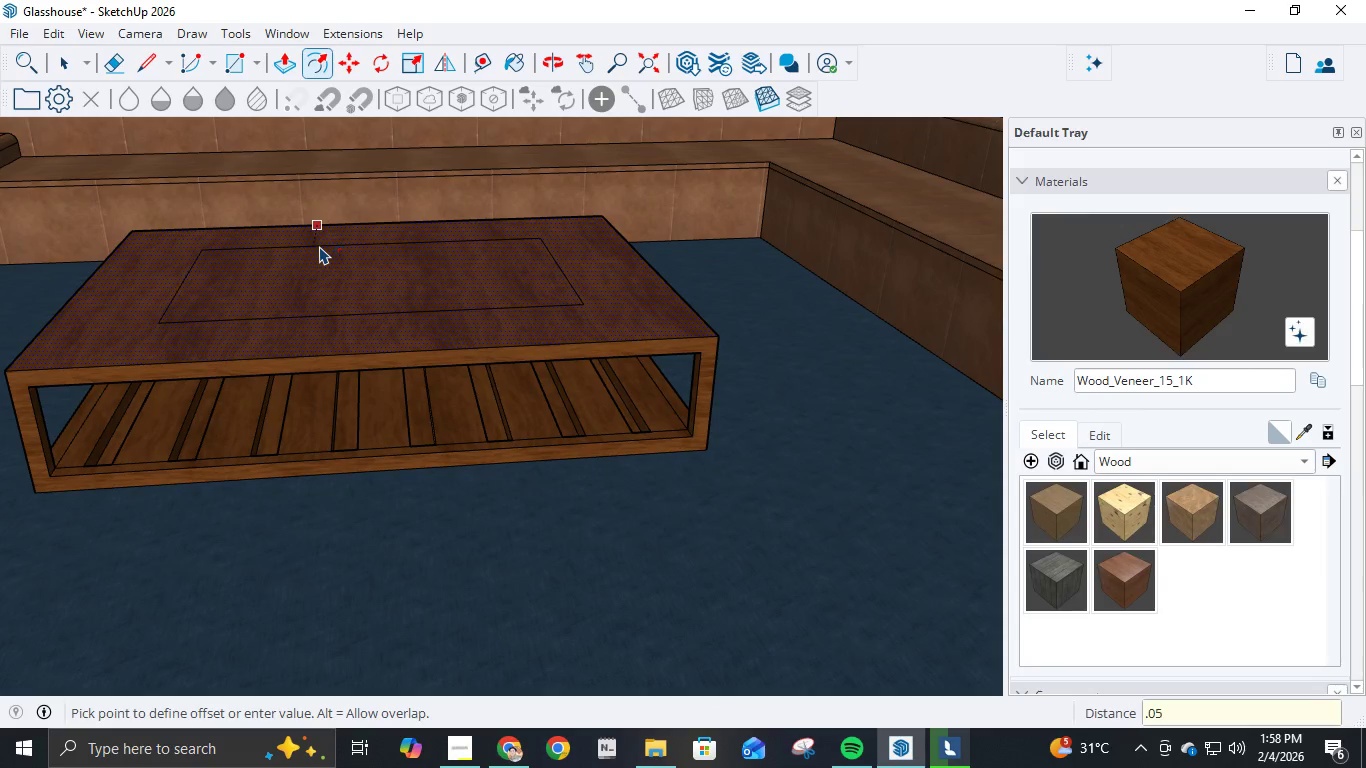 
key(NumpadEnter)
 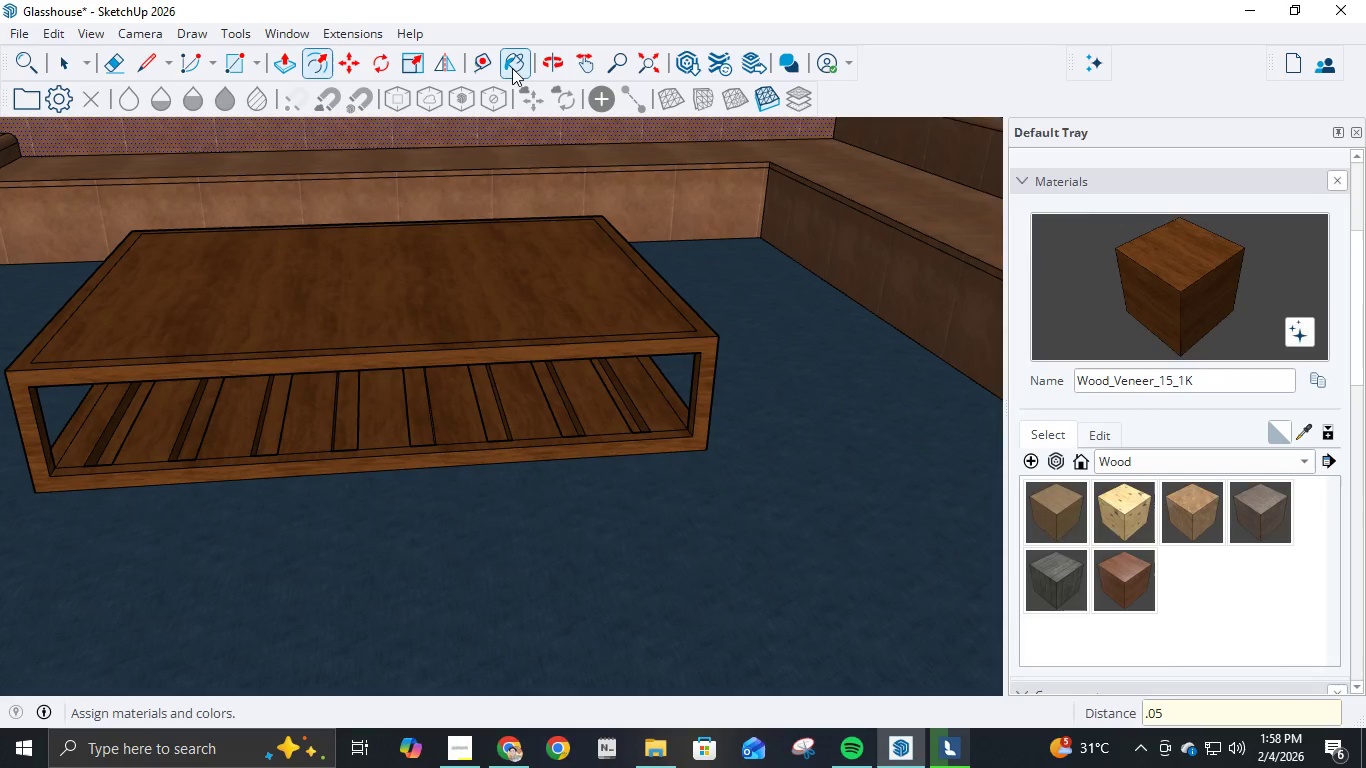 
left_click([277, 73])
 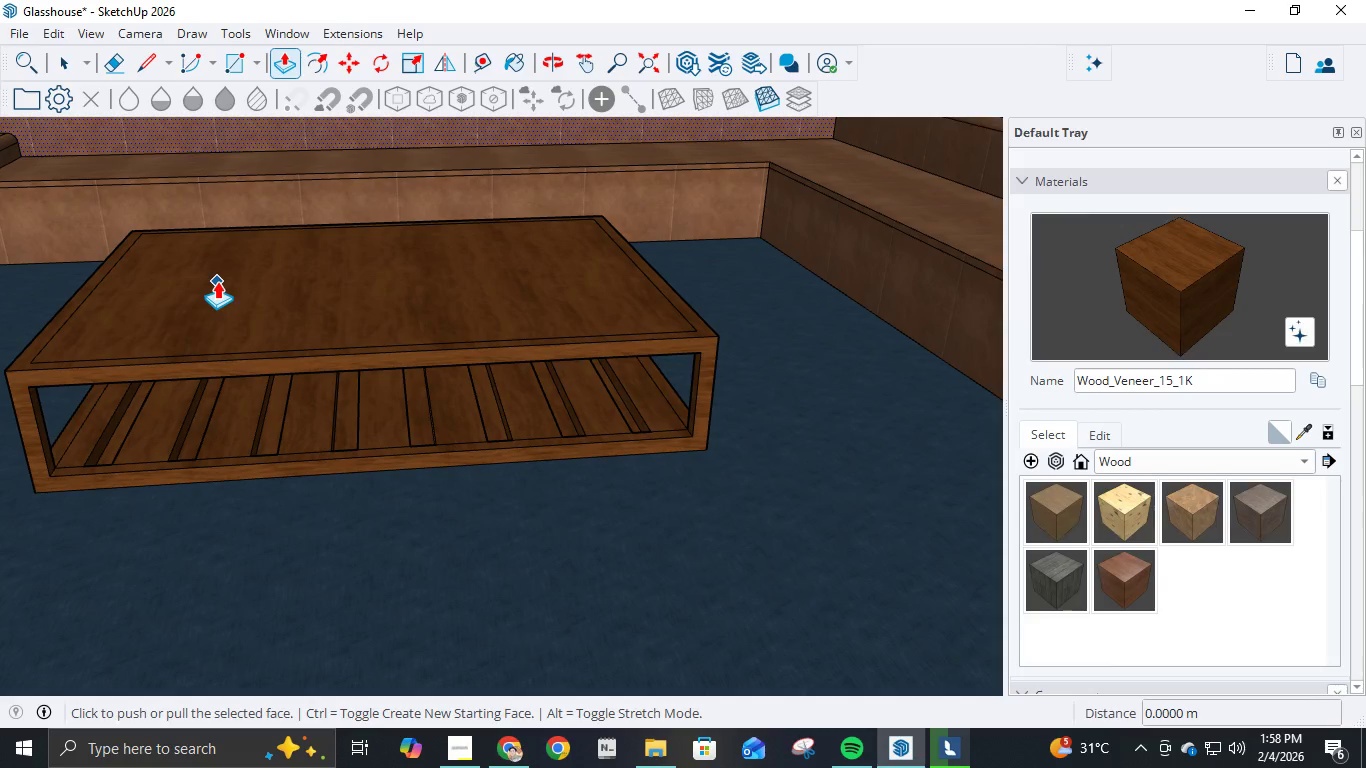 
key(Escape)
 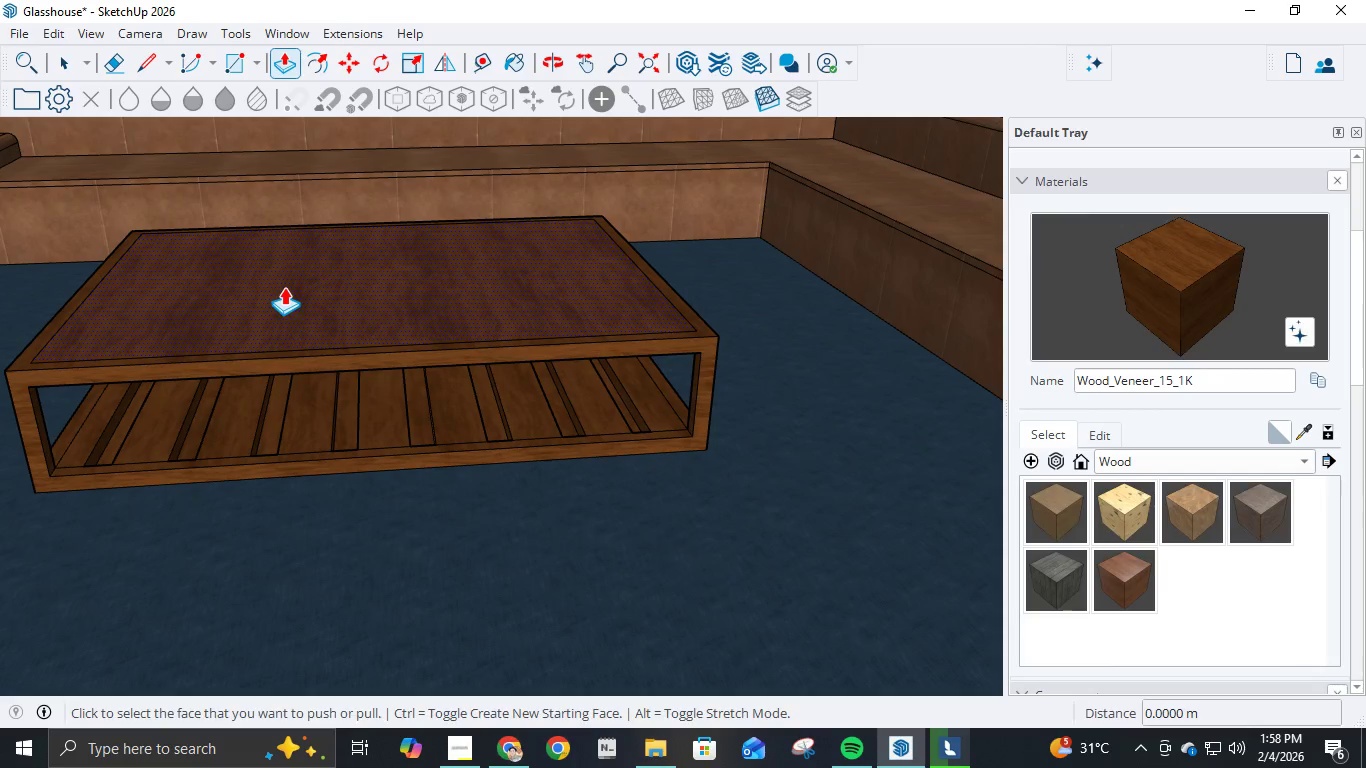 
left_click([284, 287])
 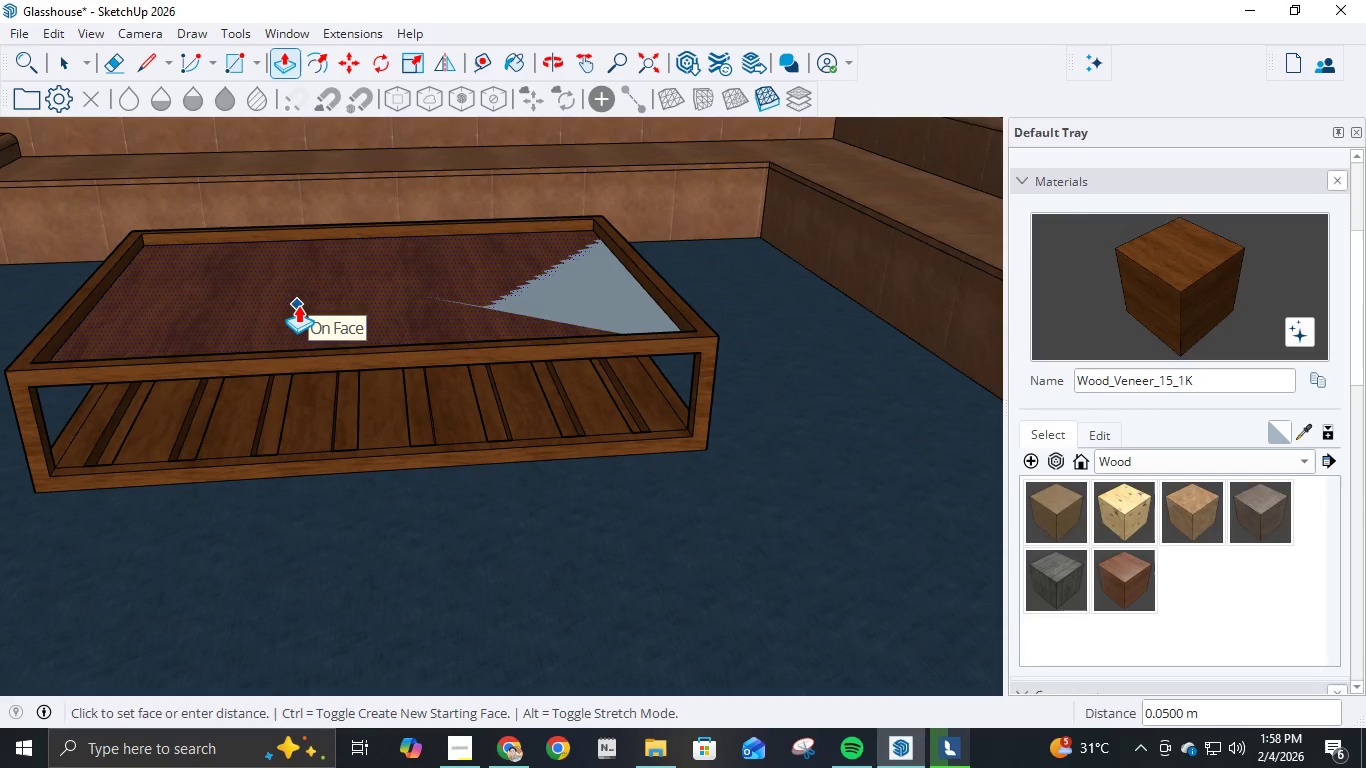 
left_click([298, 305])
 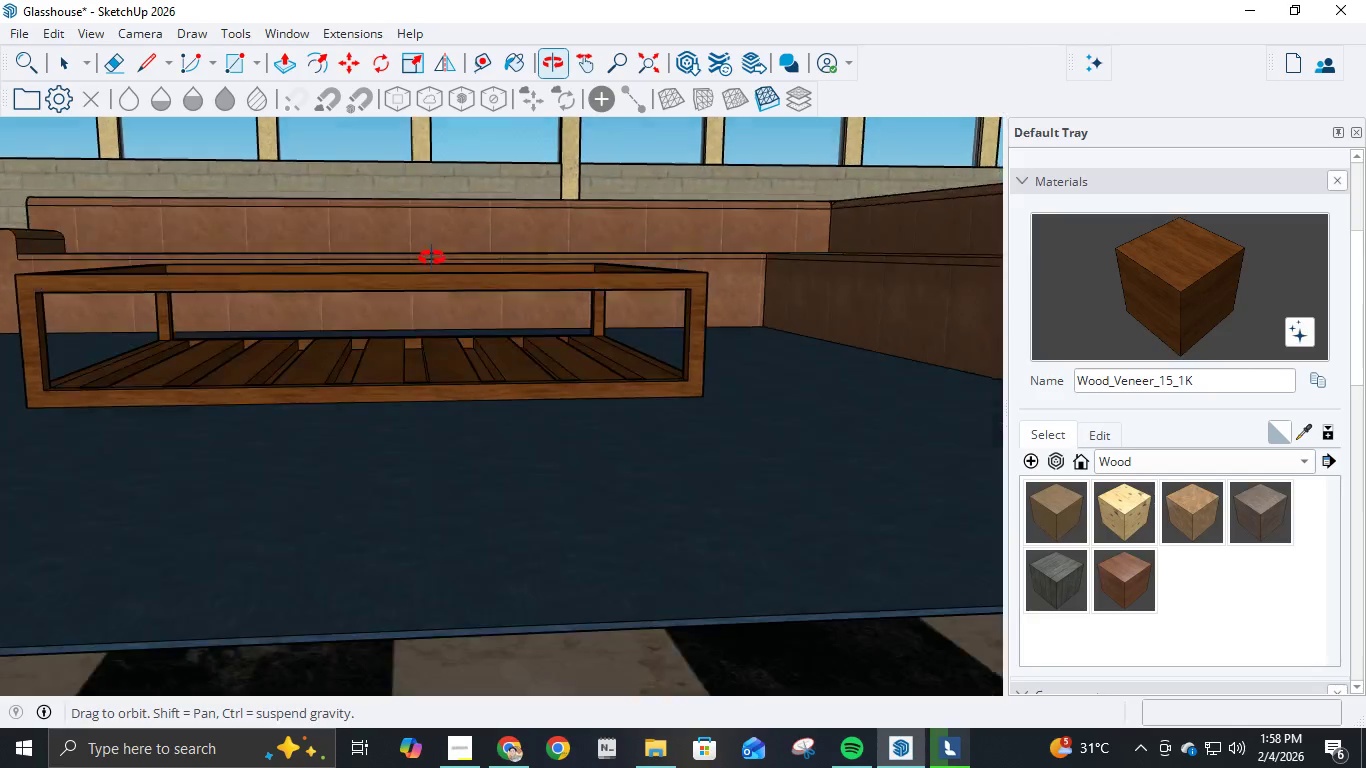 
key(Control+ControlLeft)
 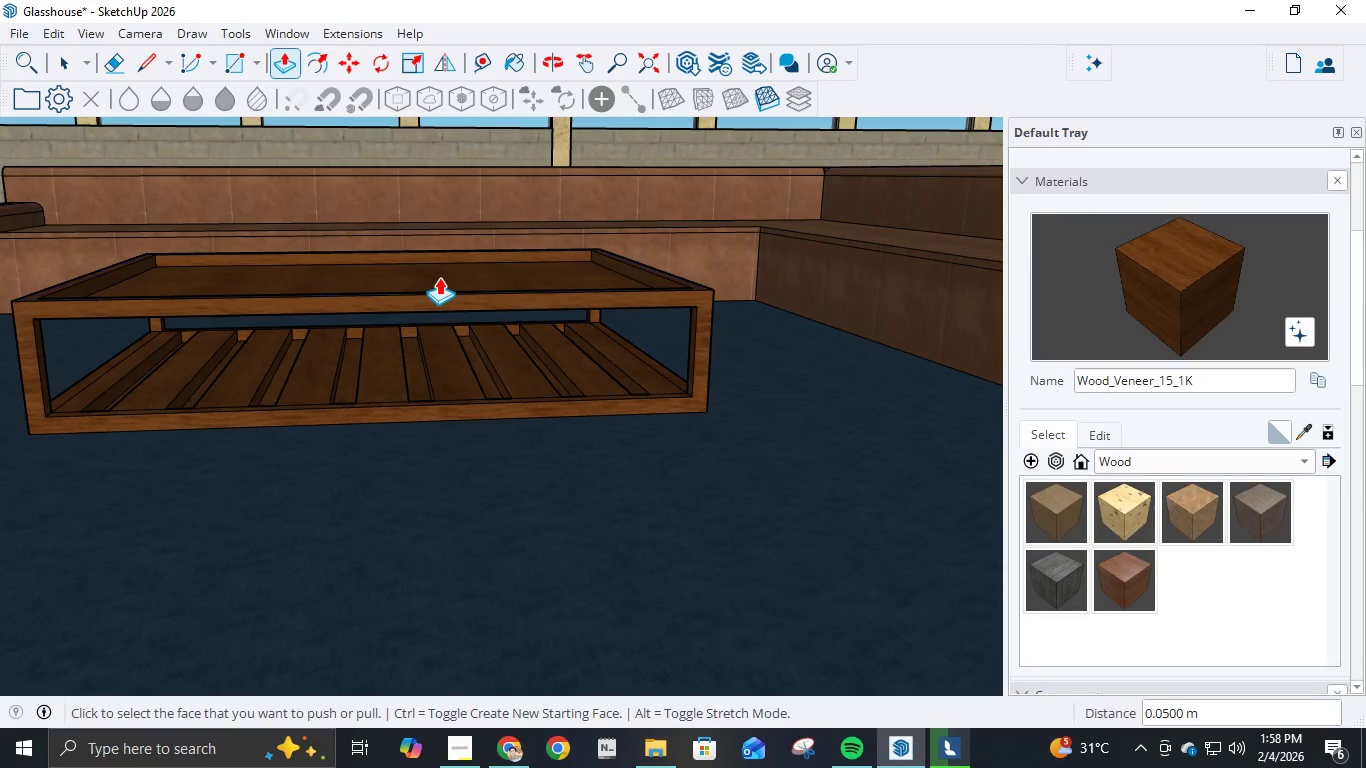 
key(Control+Z)
 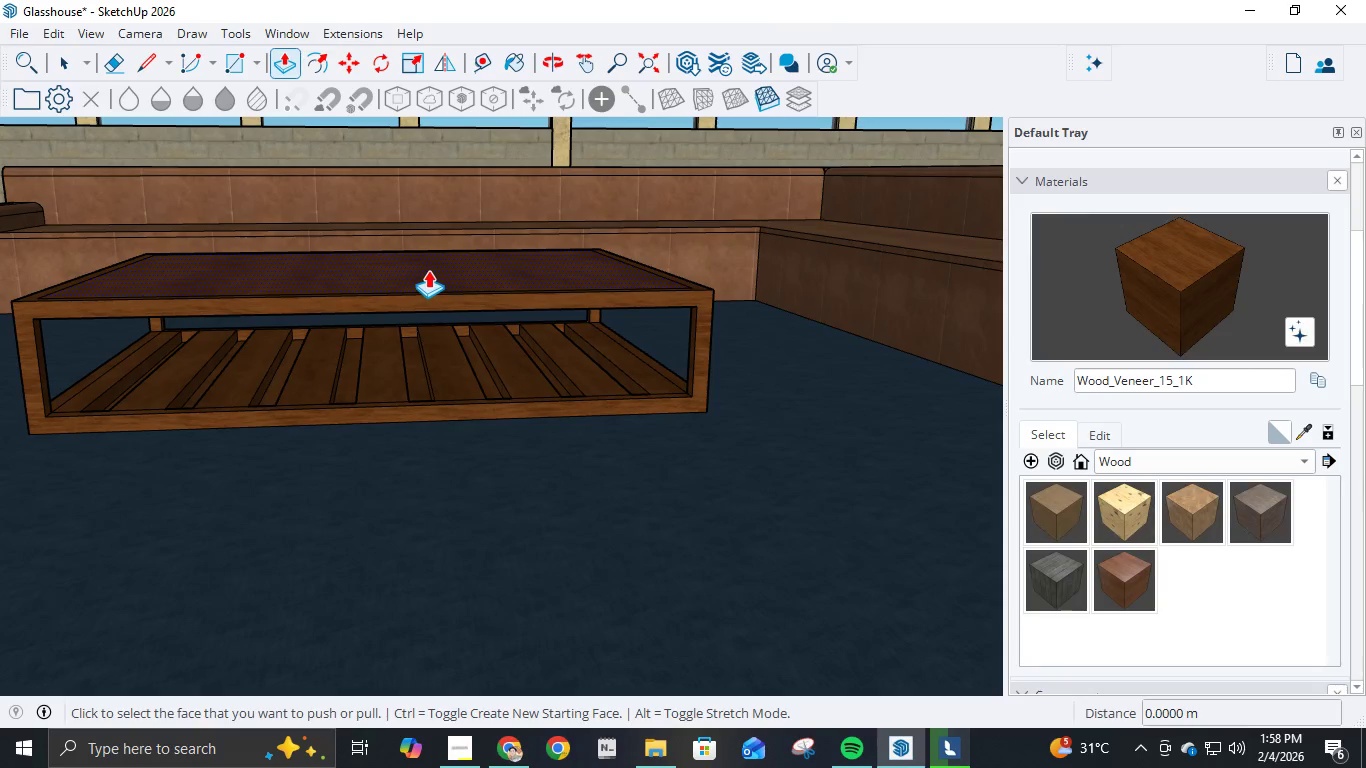 
left_click([427, 269])
 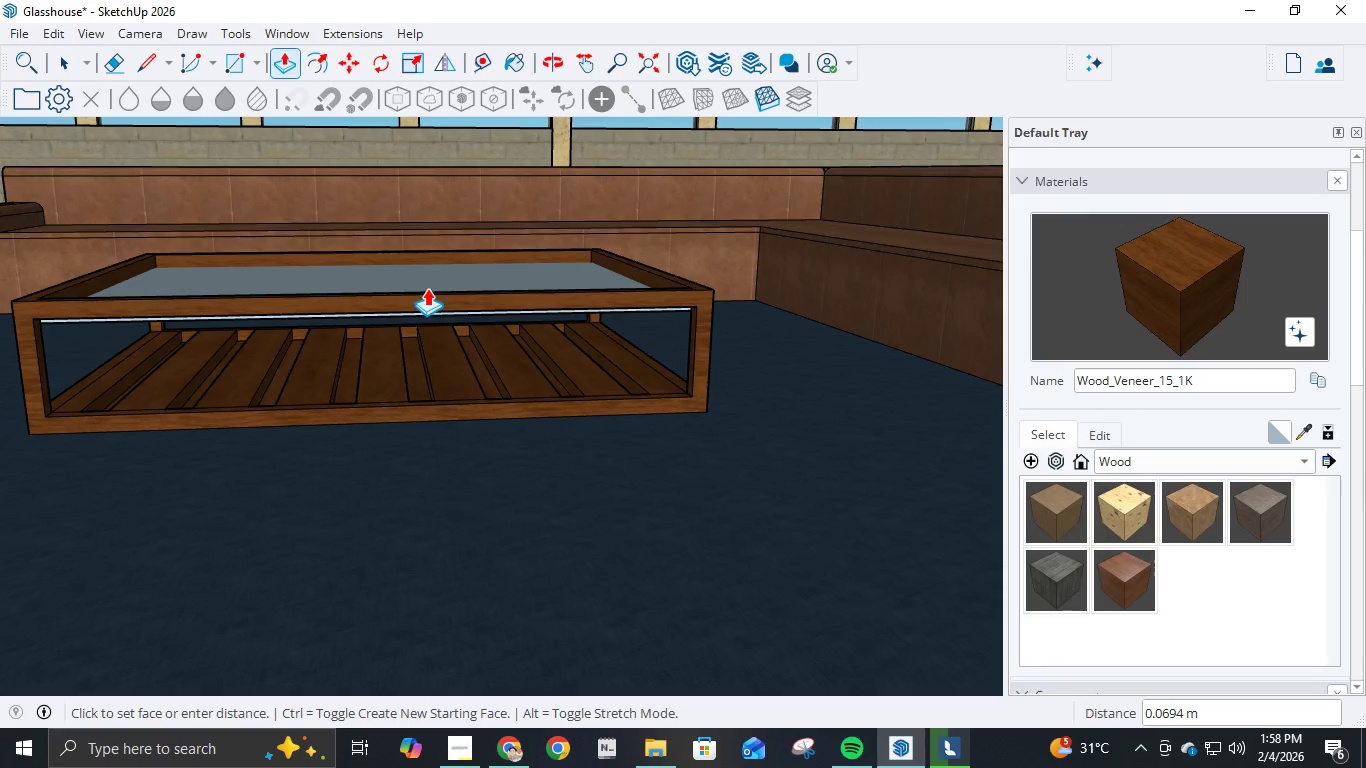 
key(NumpadDecimal)
 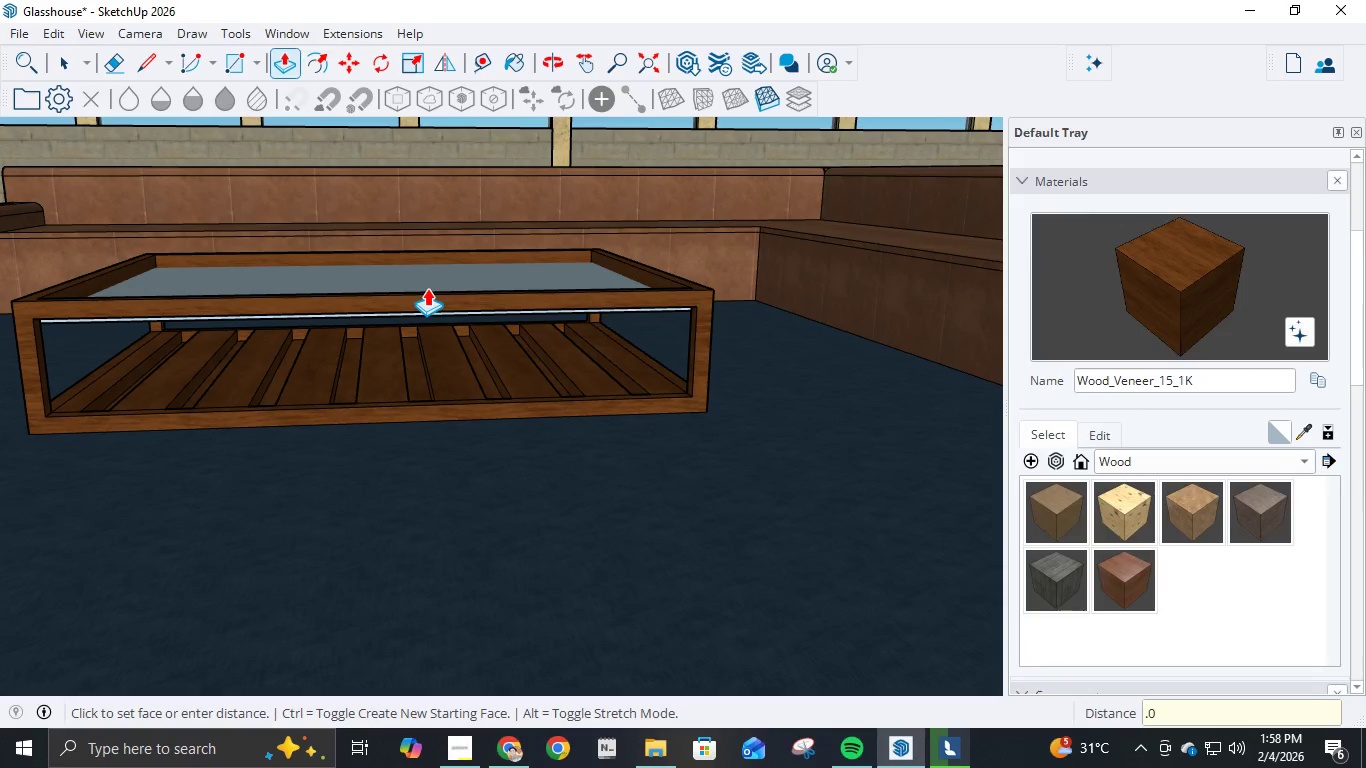 
key(Numpad0)
 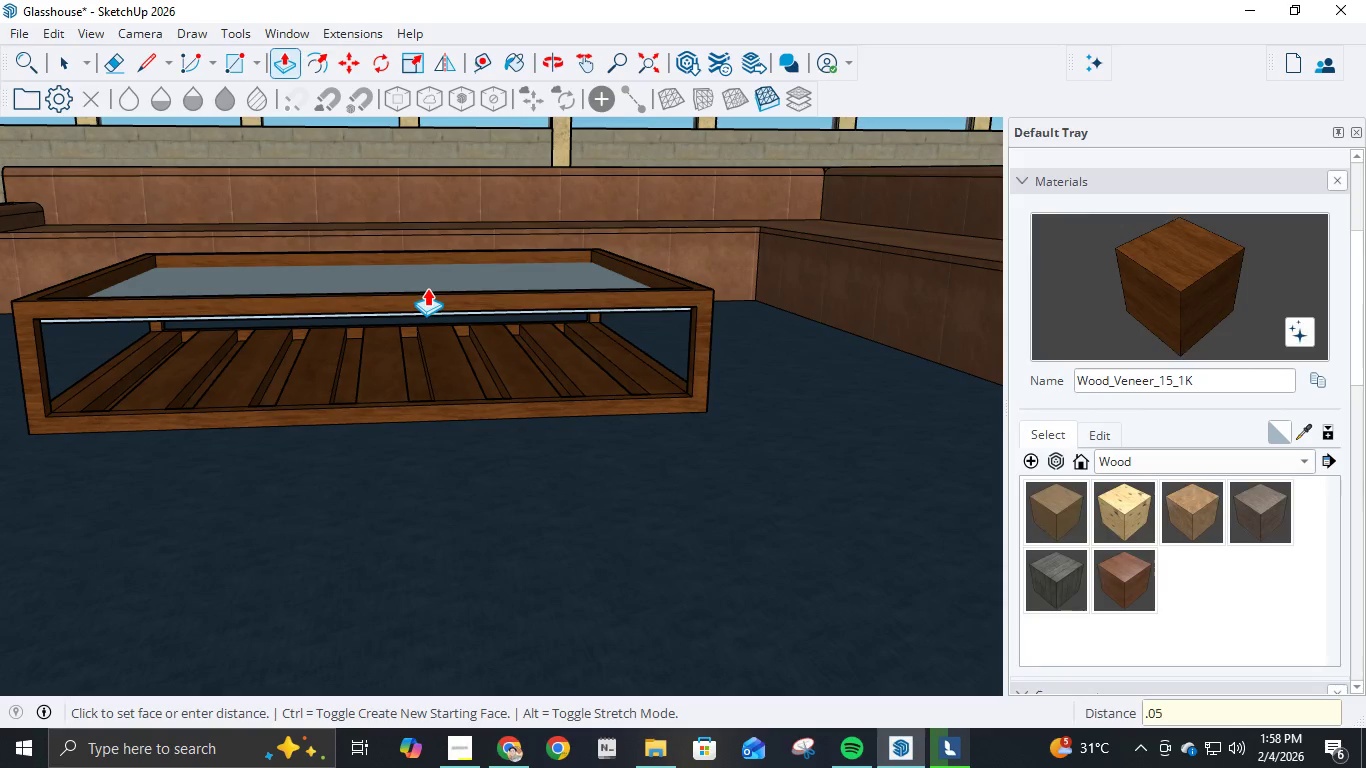 
key(Numpad5)
 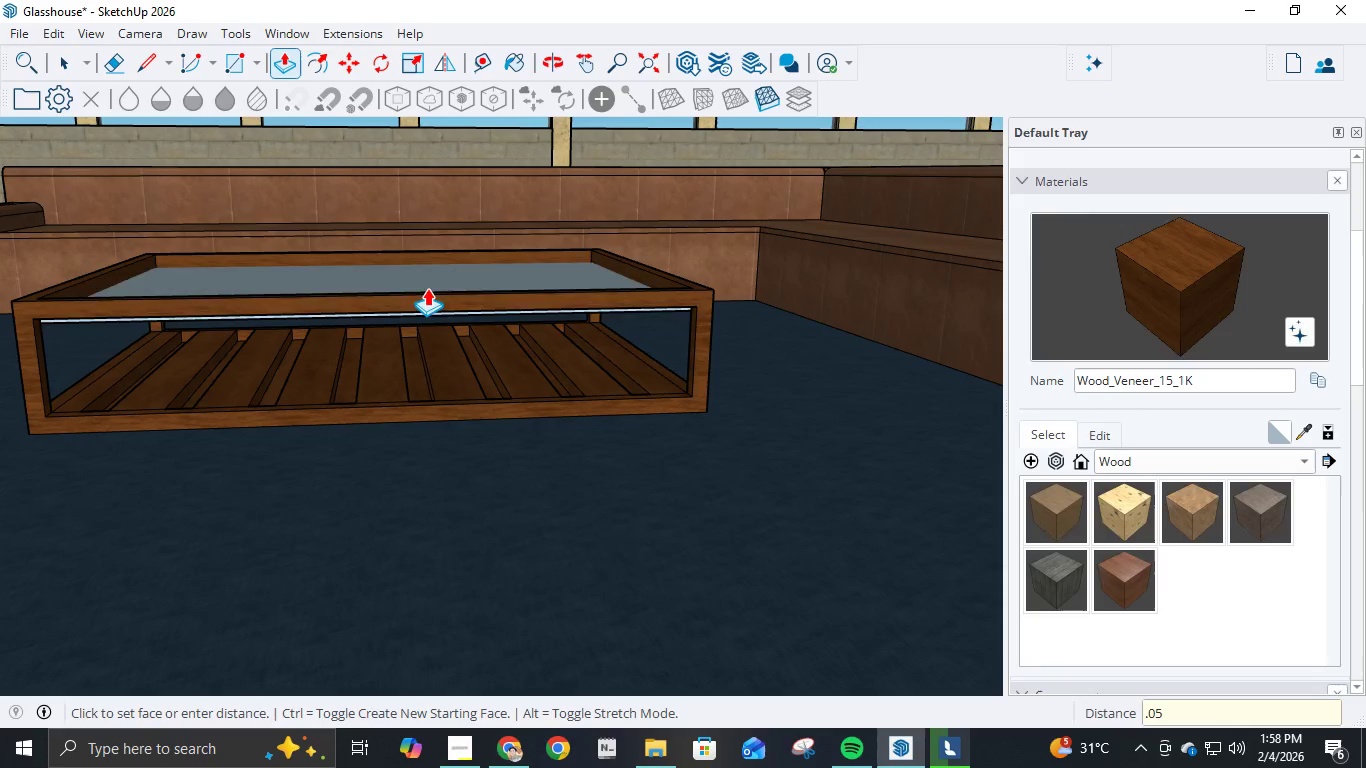 
key(NumpadEnter)
 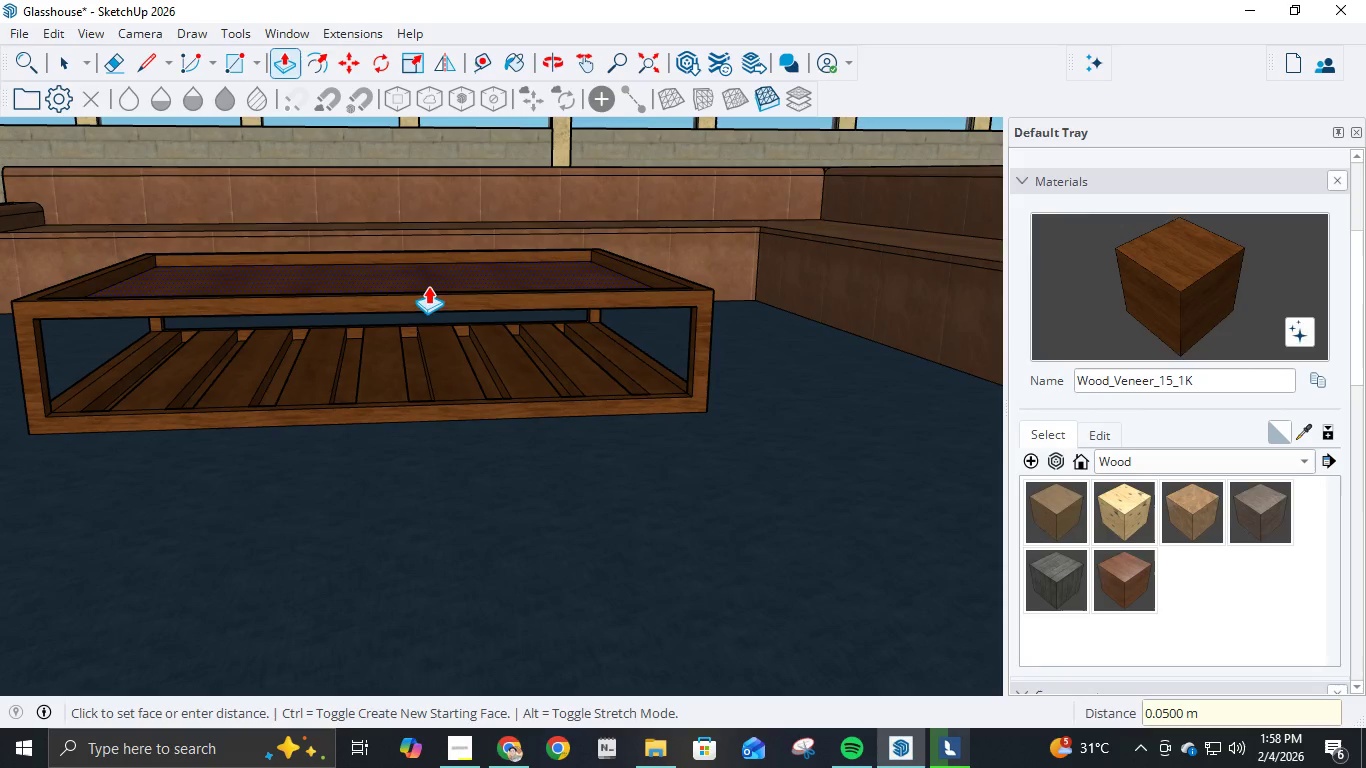 
left_click([433, 276])
 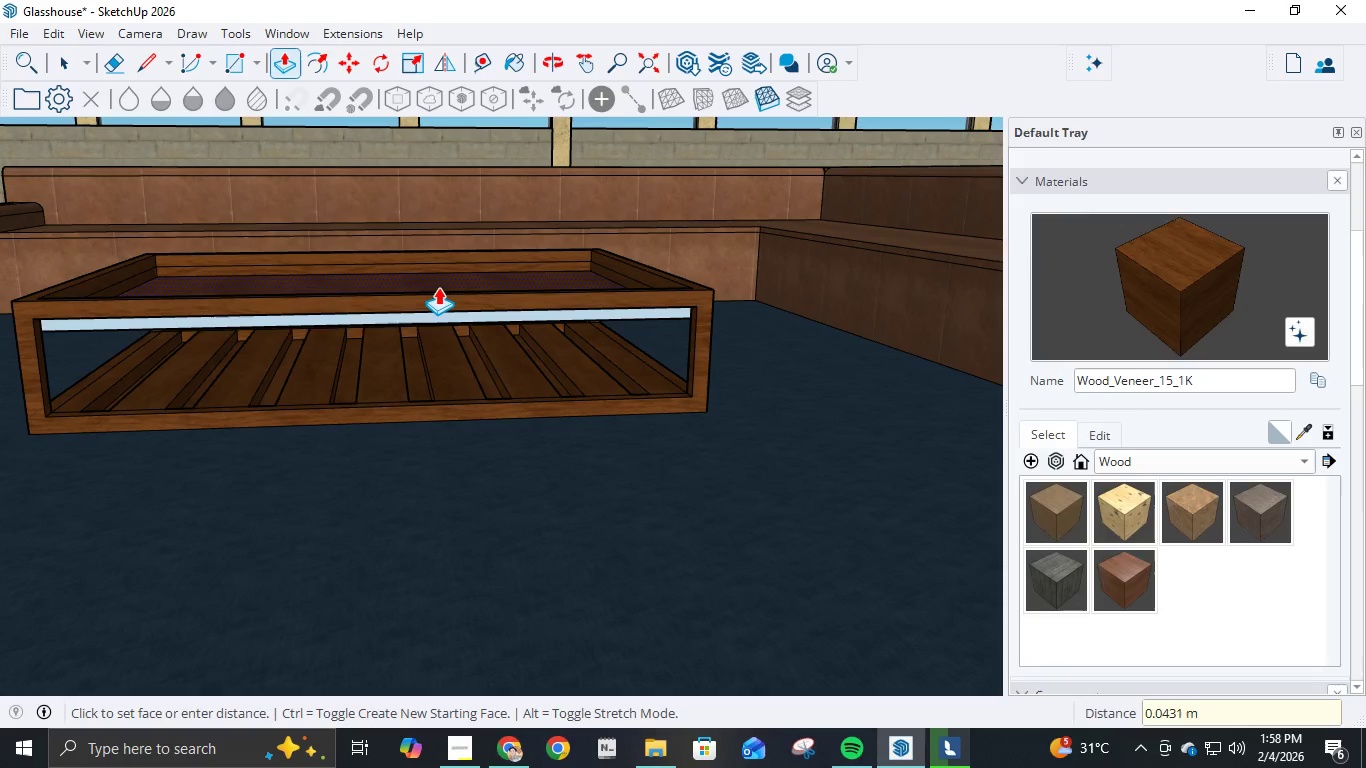 
key(NumpadDecimal)
 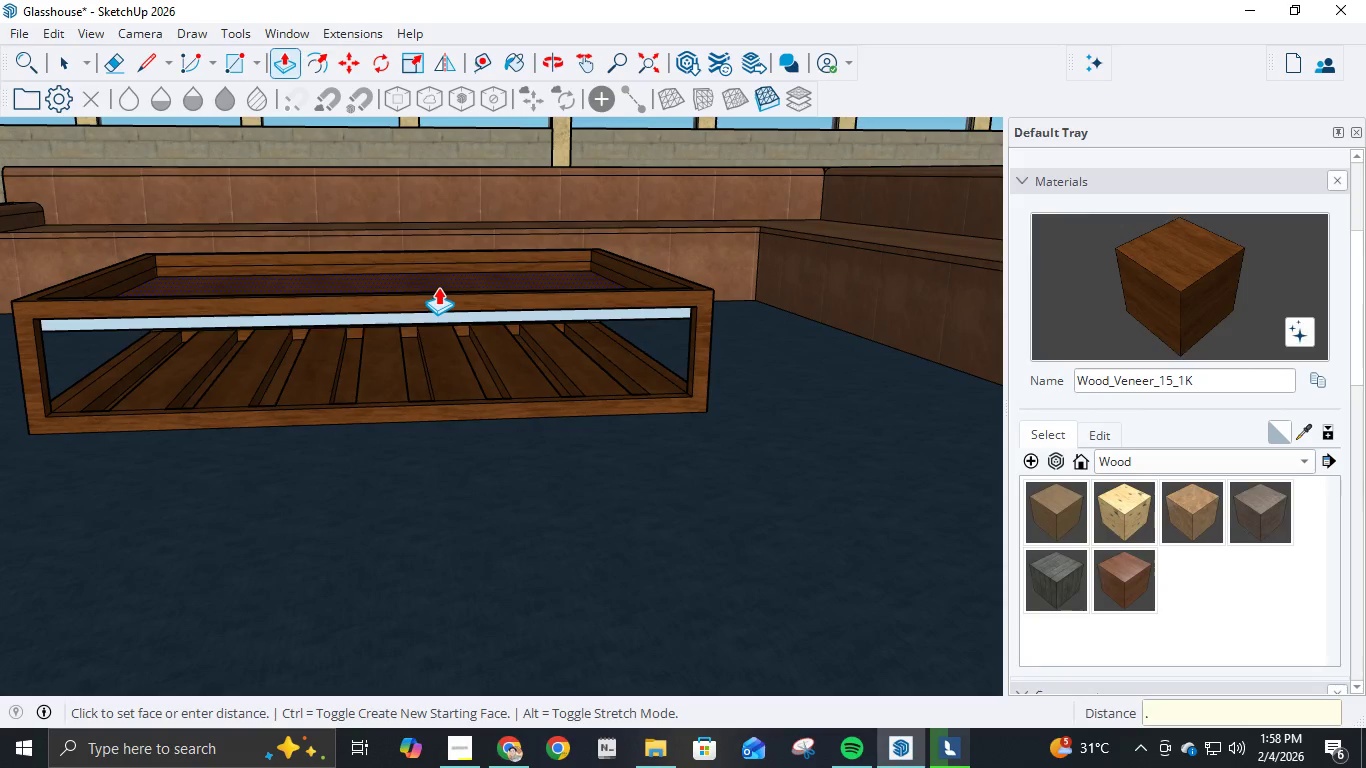 
key(Numpad0)
 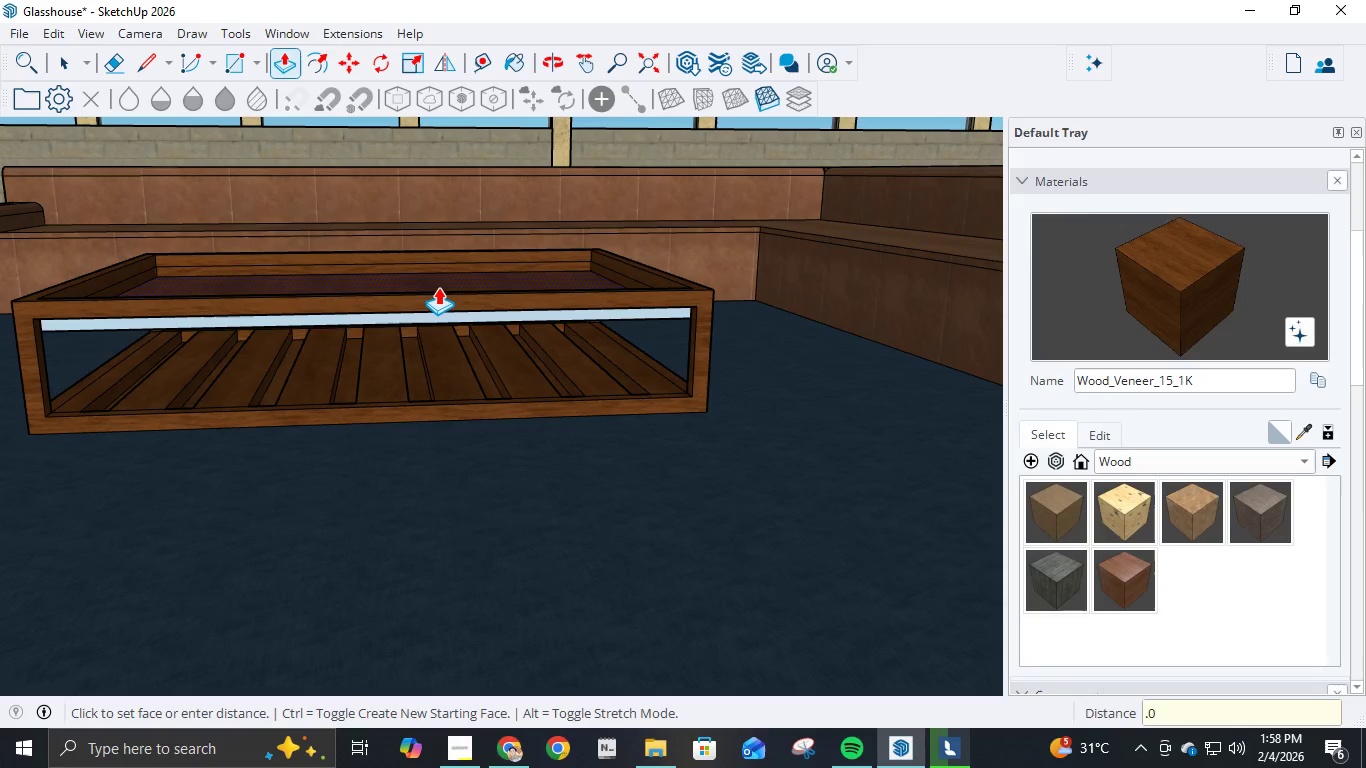 
key(Numpad5)
 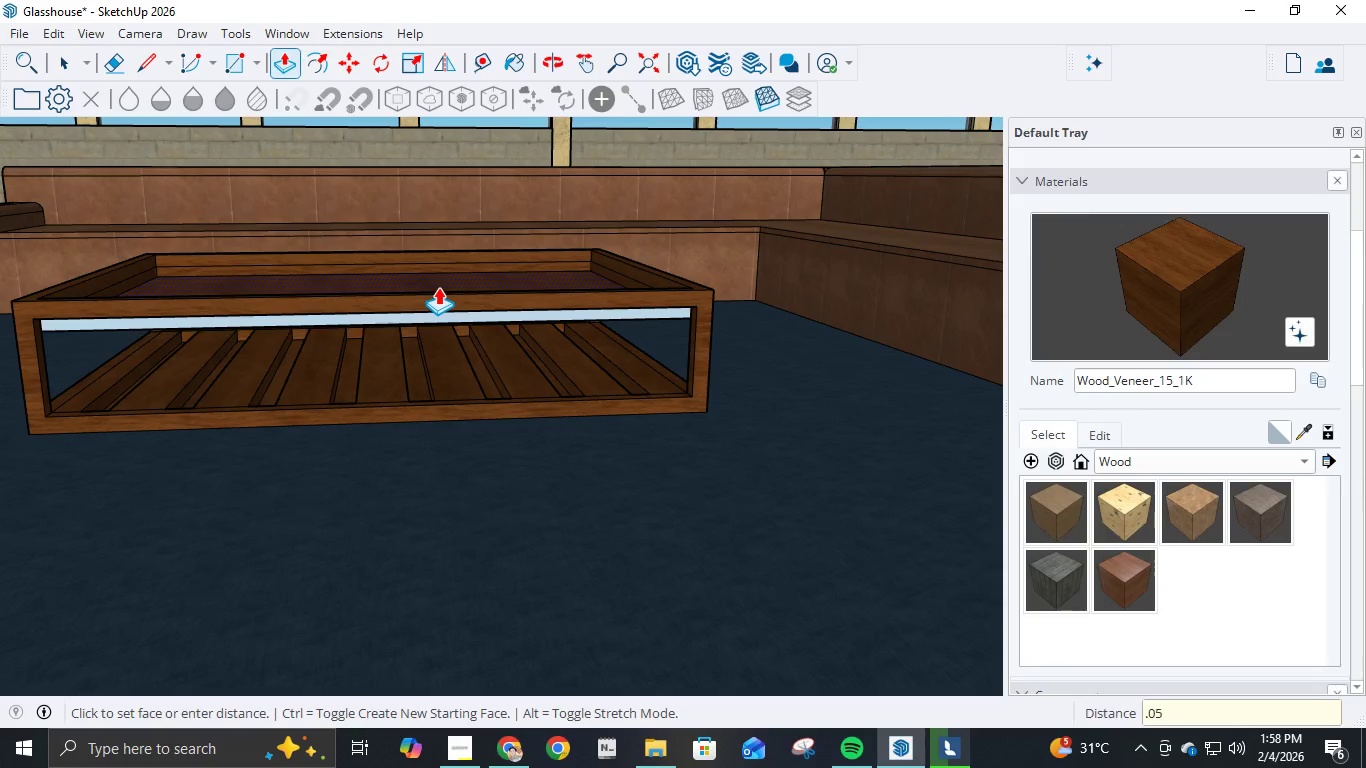 
key(NumpadEnter)
 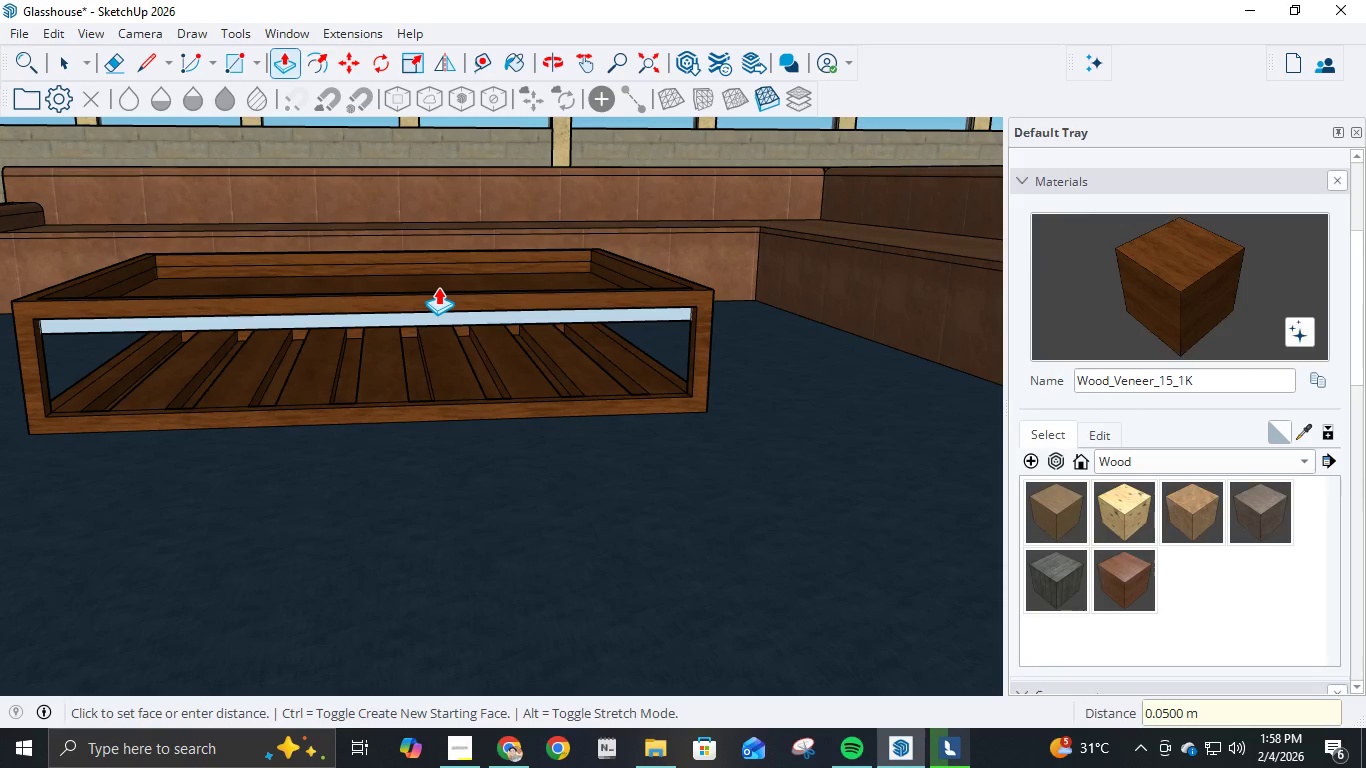 
key(E)
 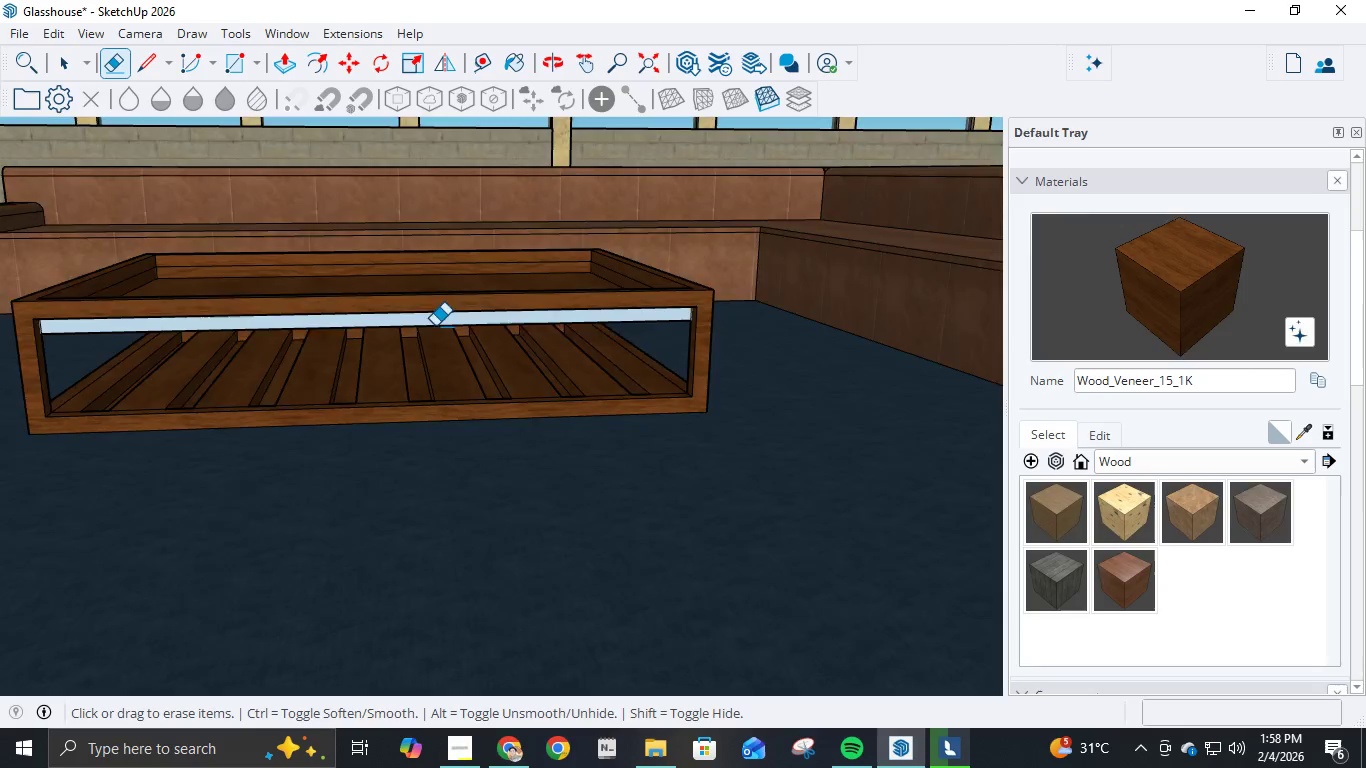 
scroll: coordinate [437, 340], scroll_direction: up, amount: 5.0
 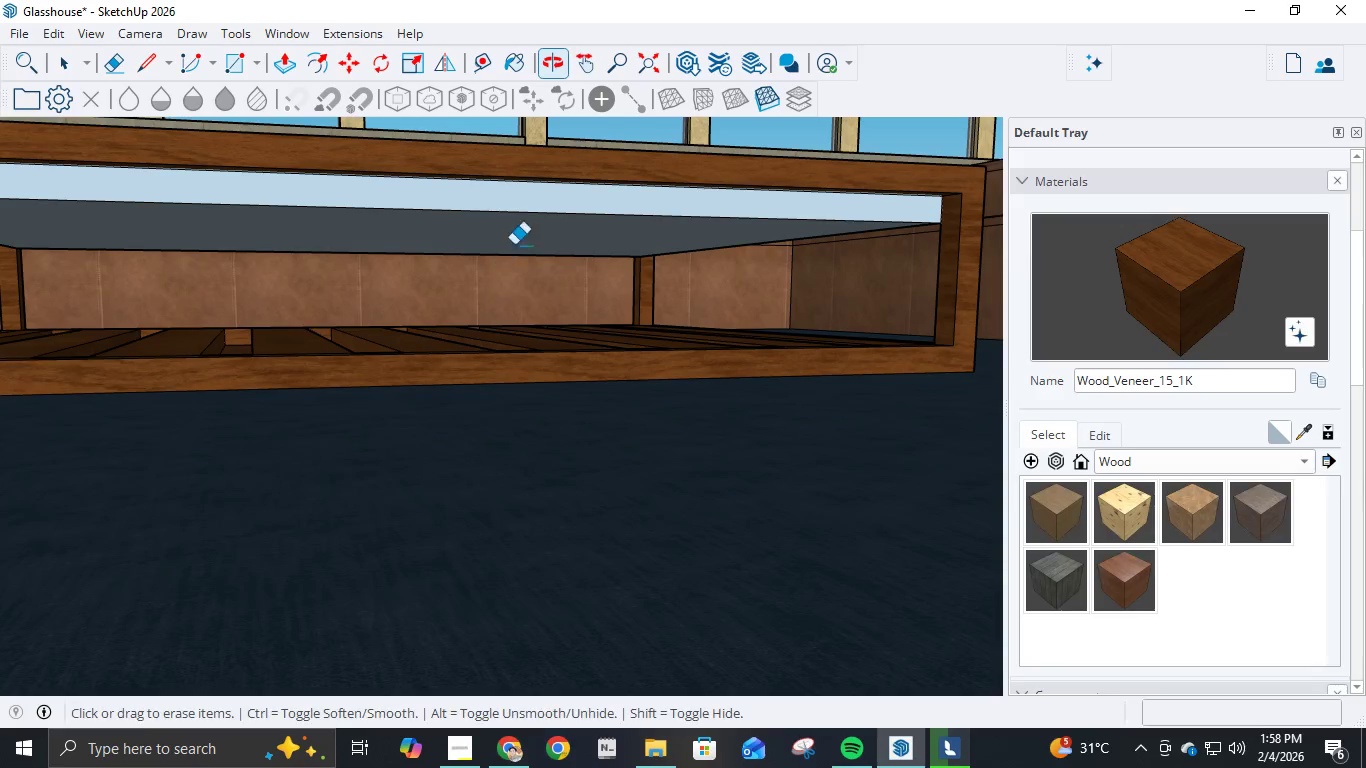 
left_click([525, 213])
 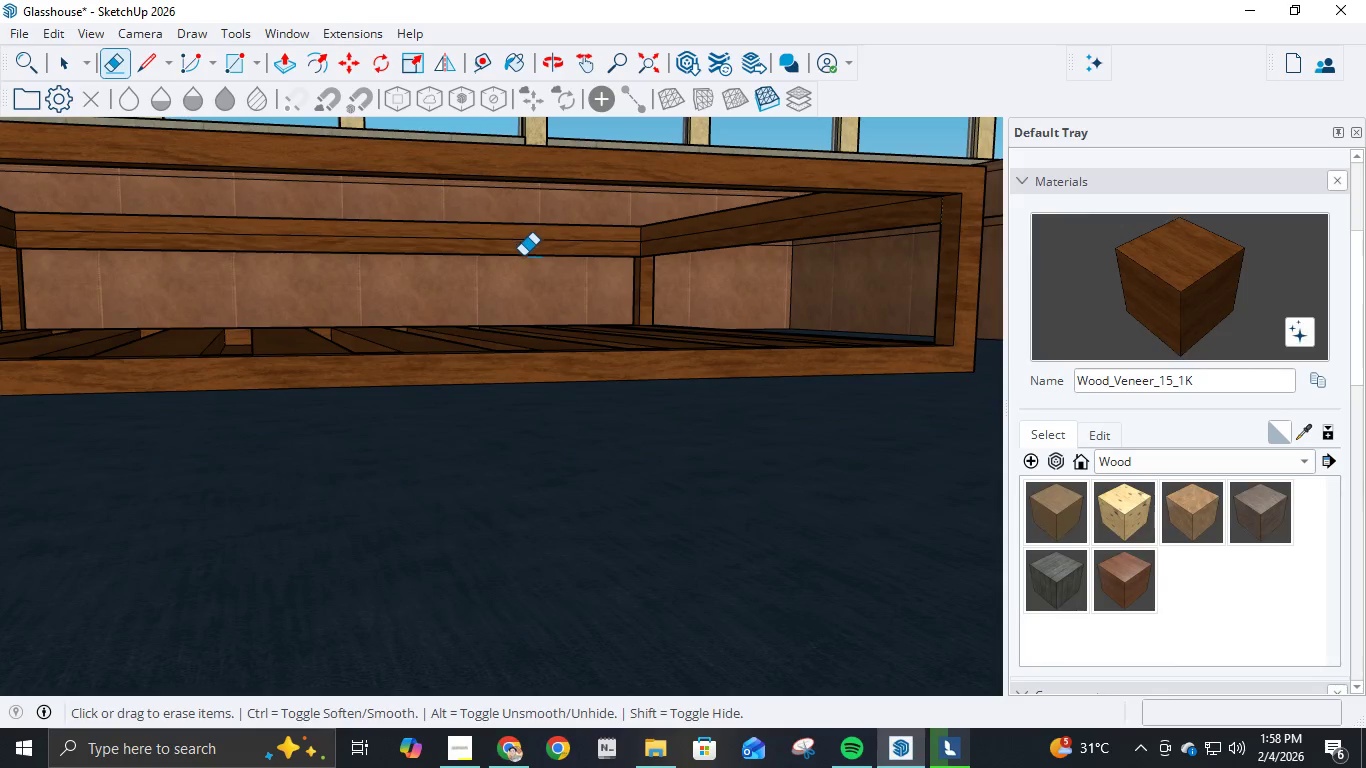 
left_click([523, 256])
 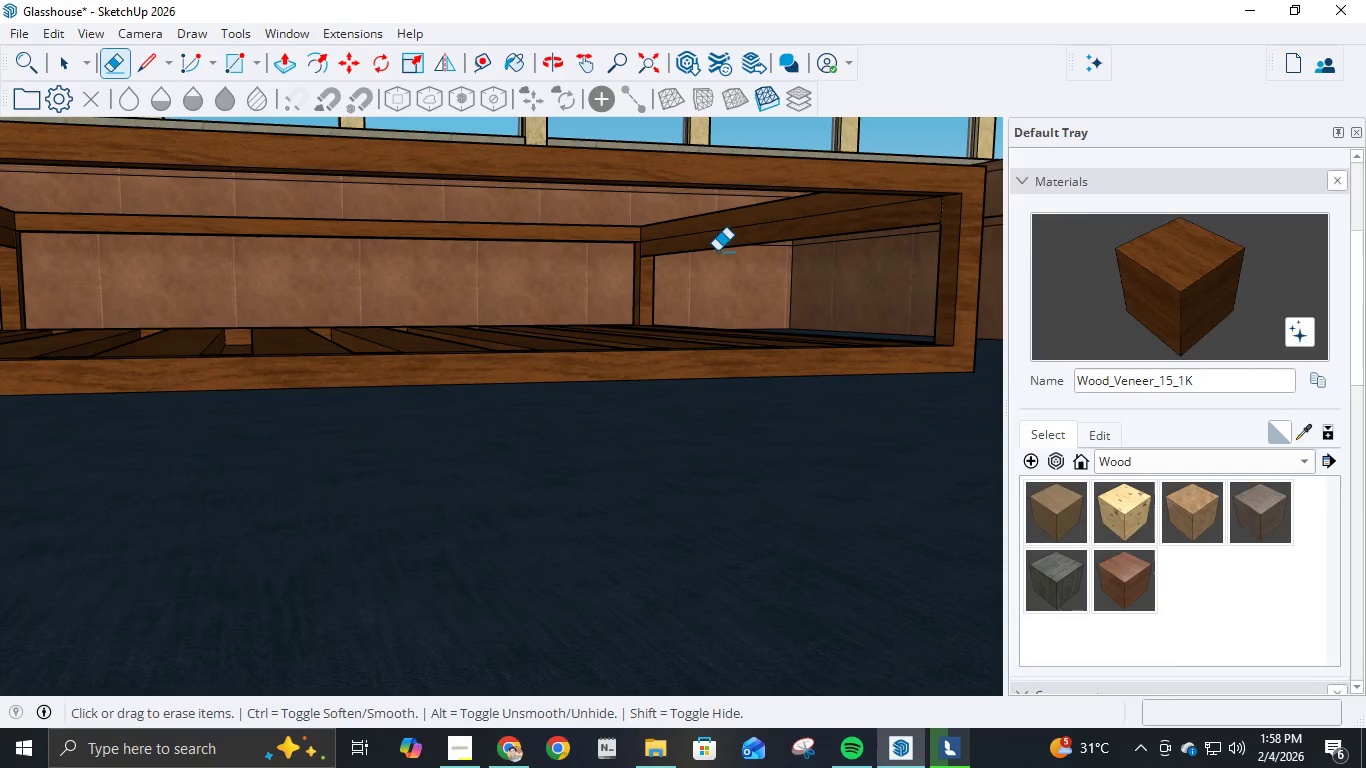 
double_click([717, 251])
 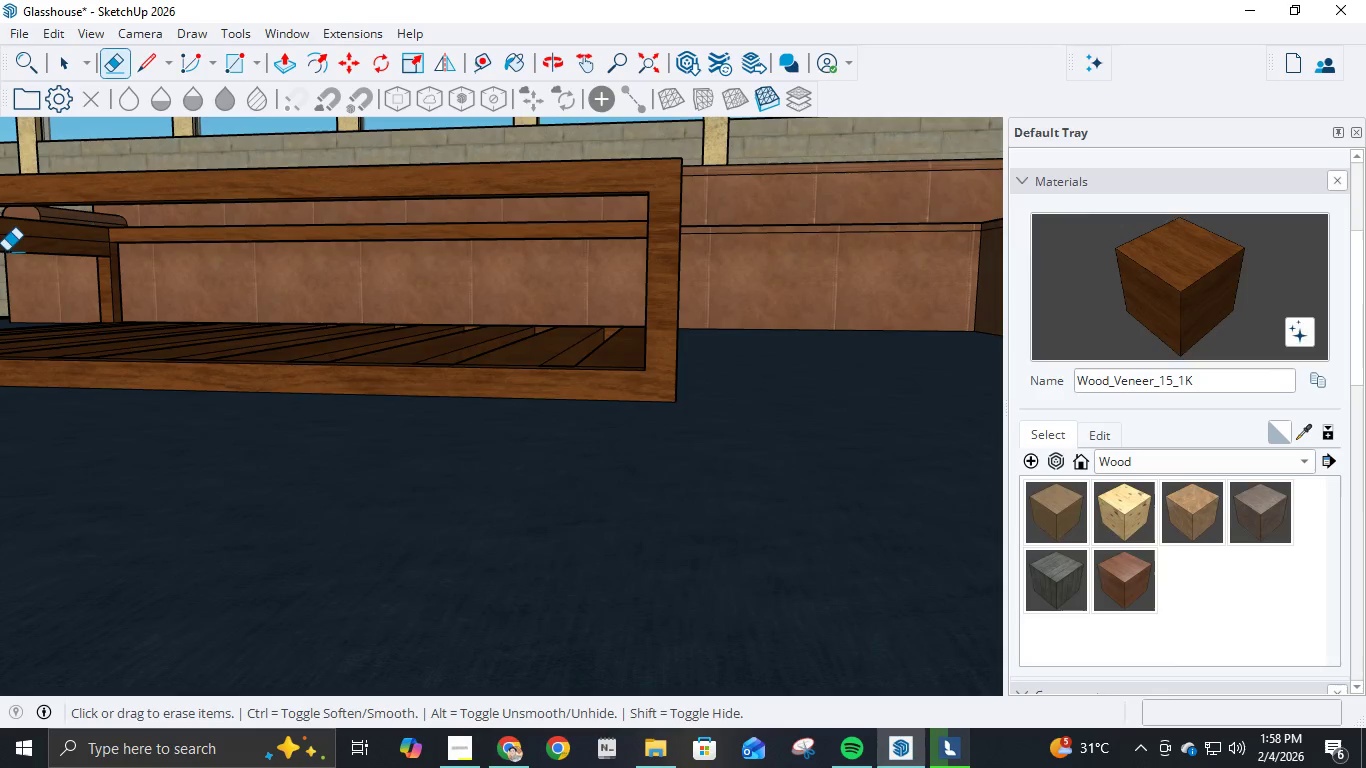 
left_click([29, 253])
 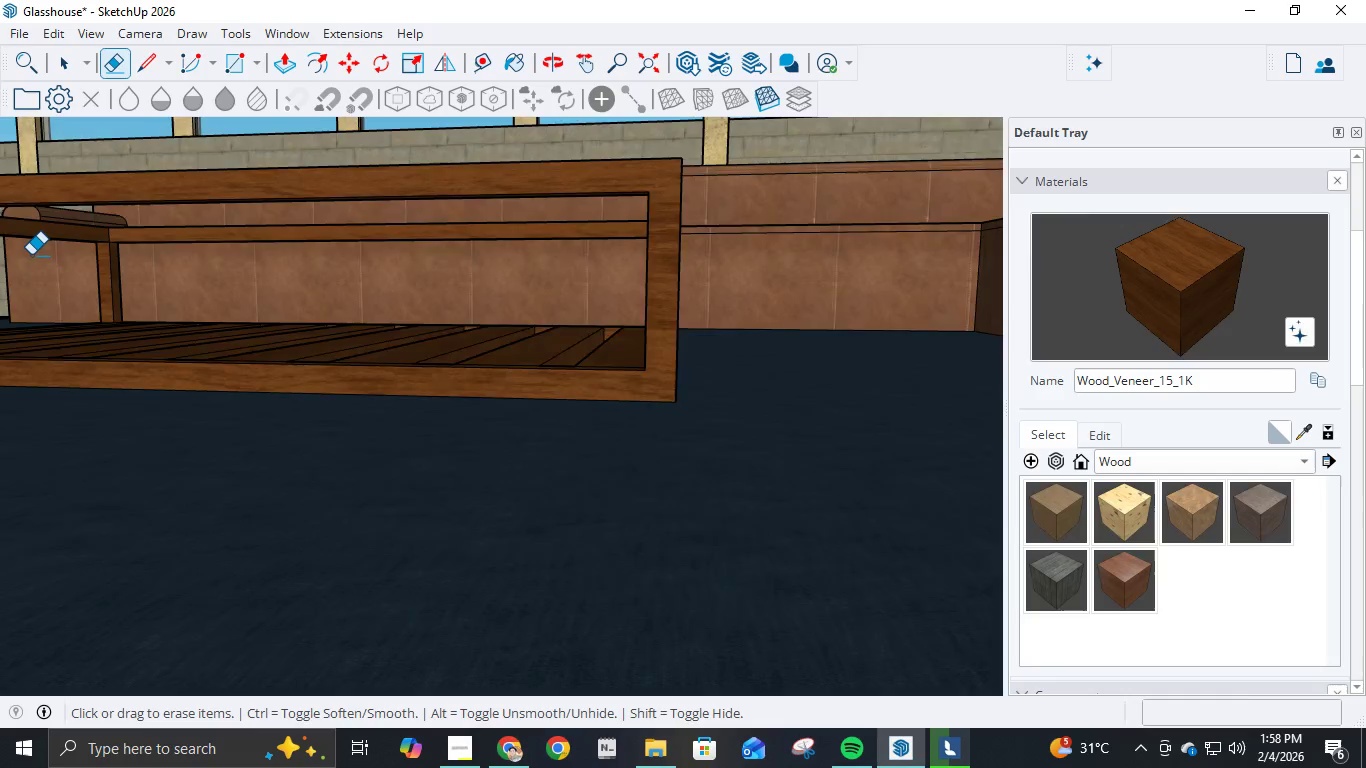 
scroll: coordinate [308, 347], scroll_direction: down, amount: 4.0
 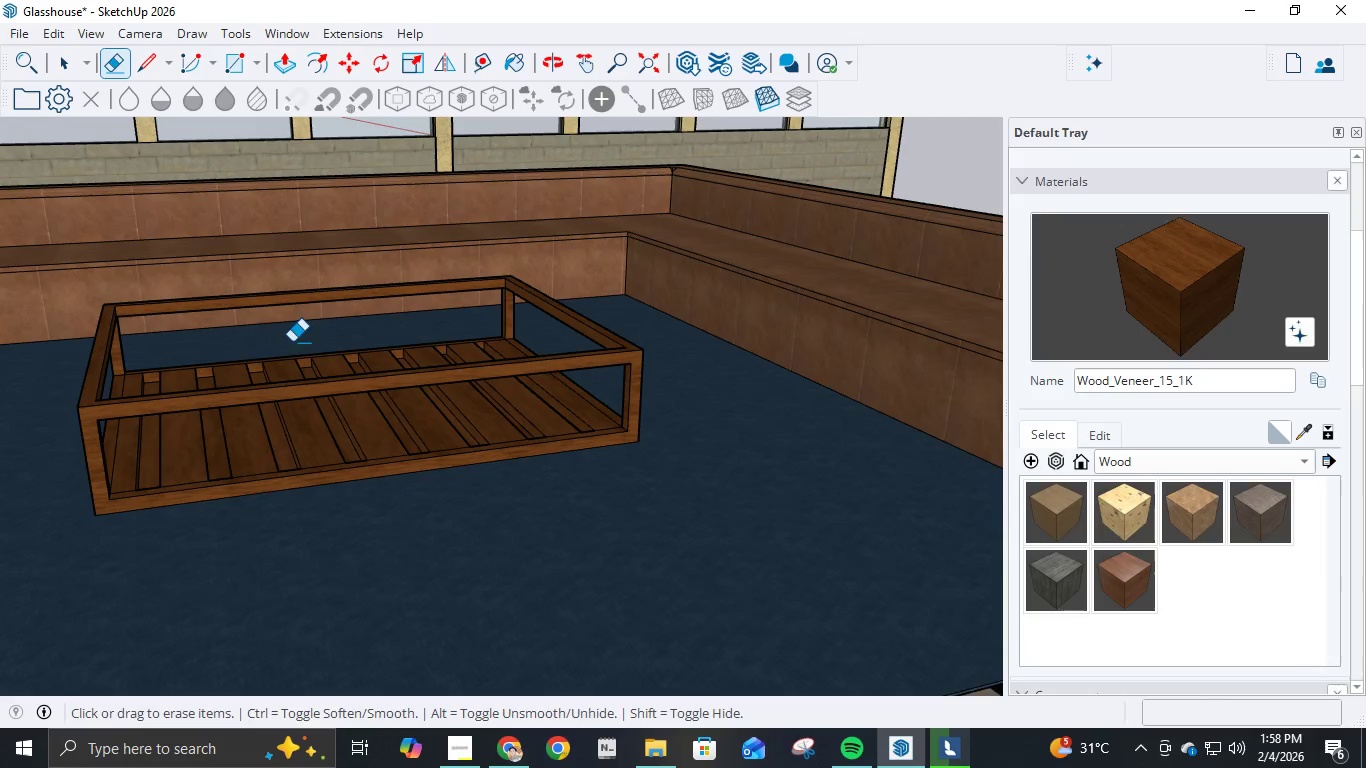 
key(L)
 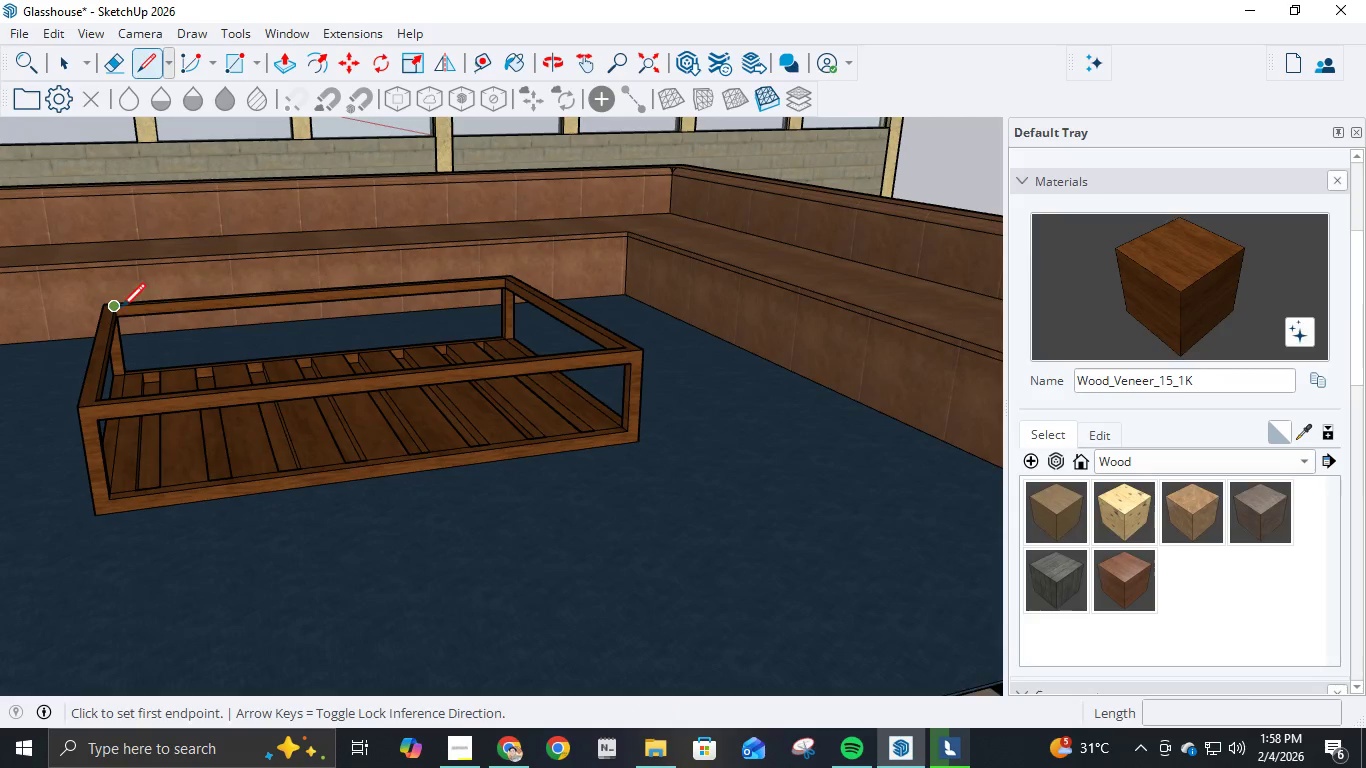 
left_click([121, 310])
 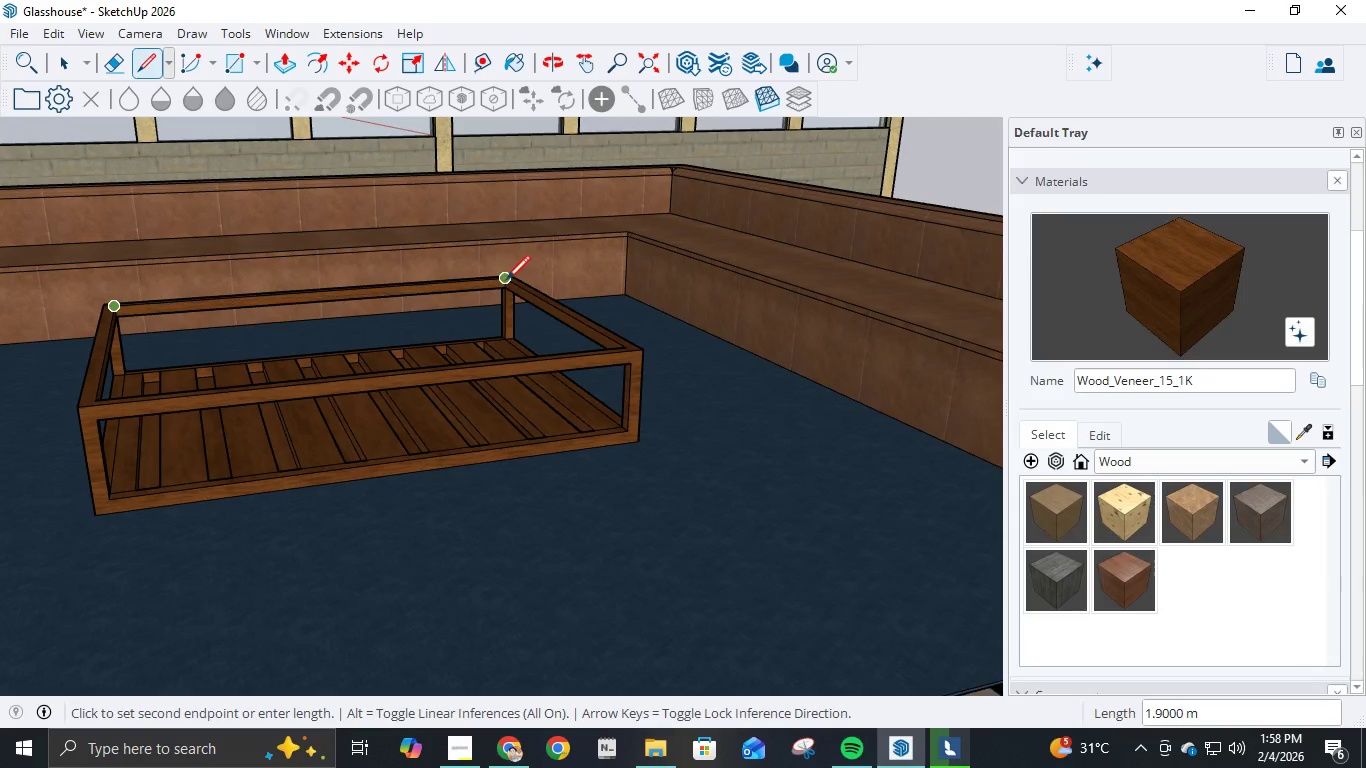 
left_click([506, 282])
 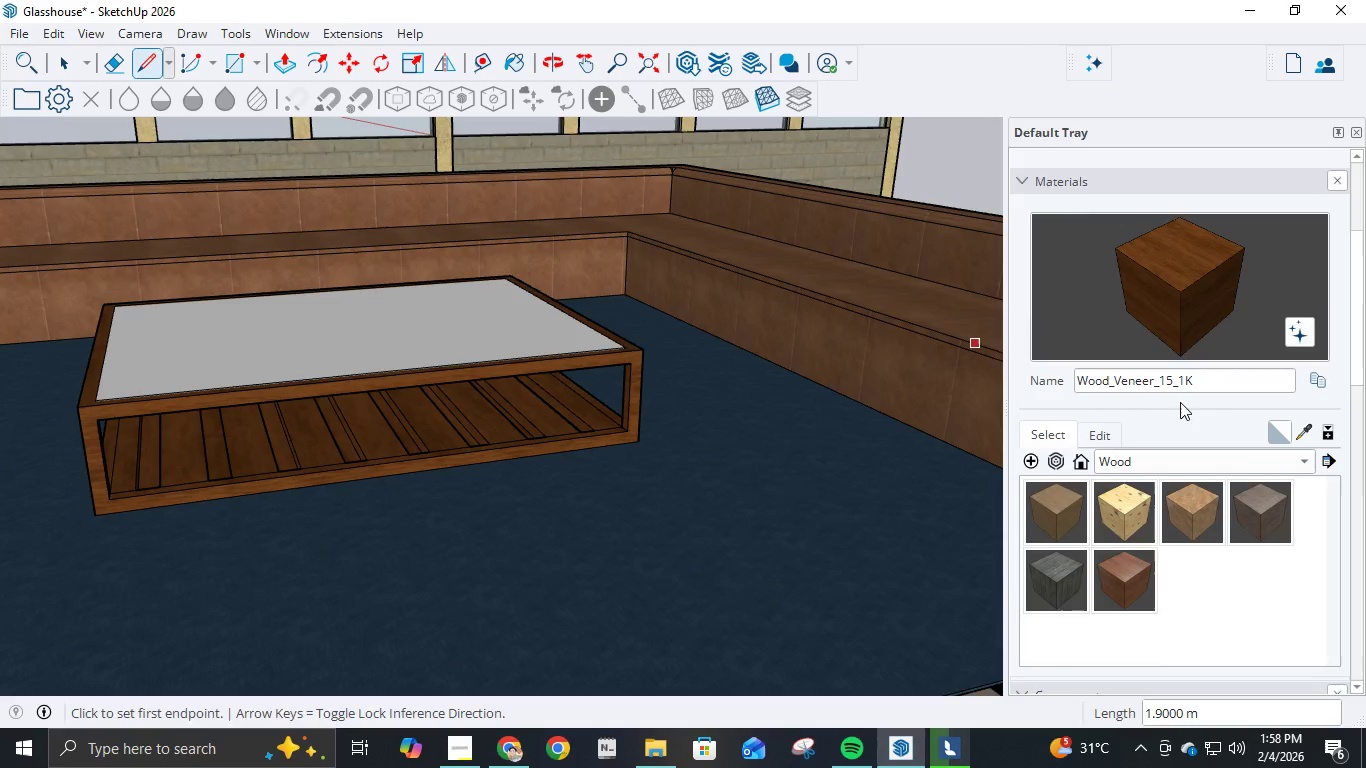 
left_click([1290, 455])
 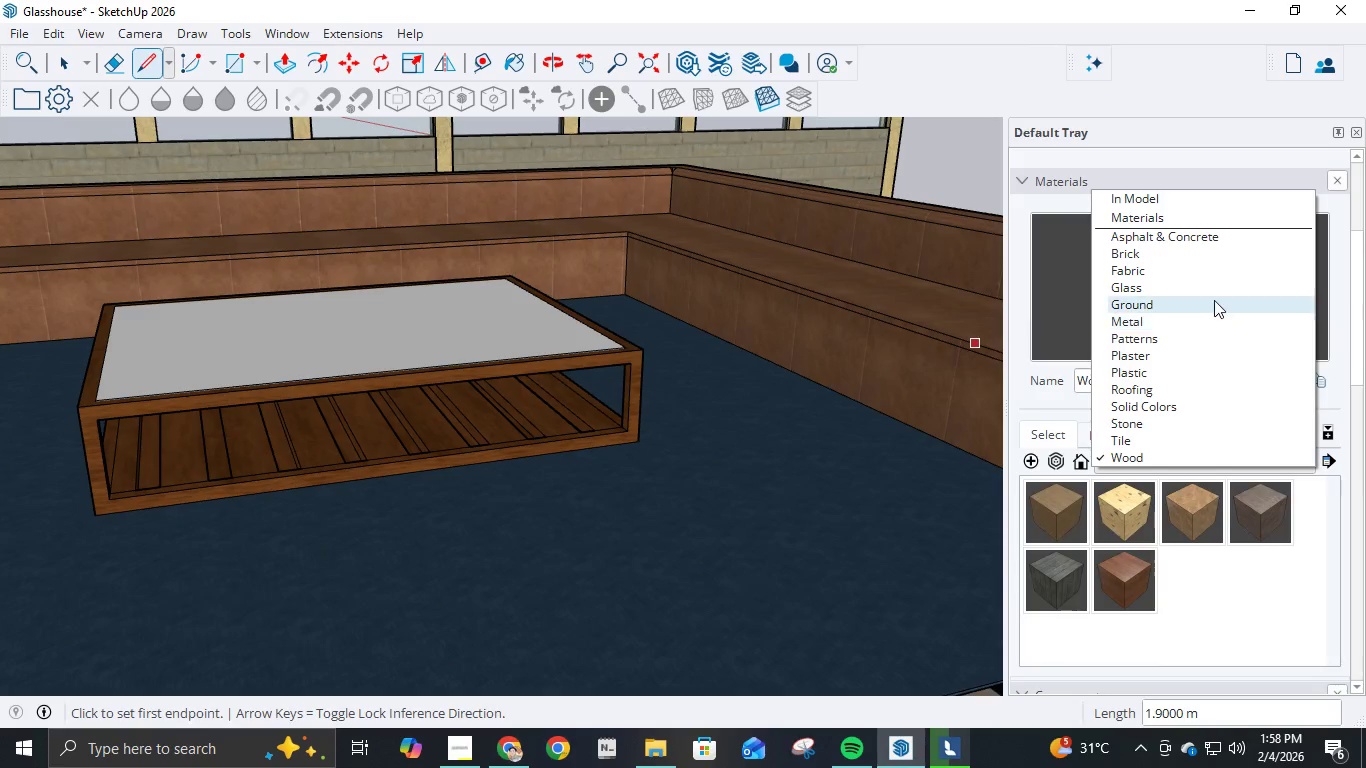 
left_click([1212, 292])
 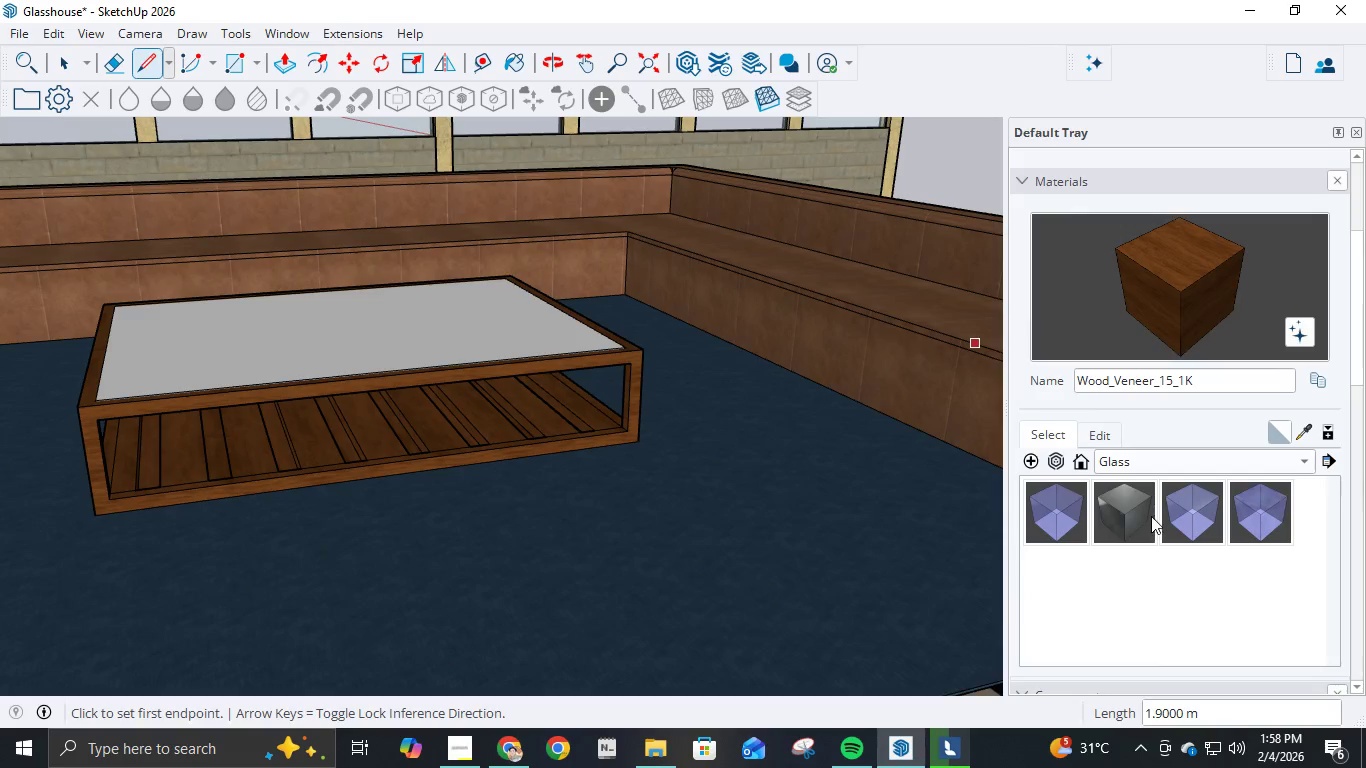 
left_click([1149, 518])
 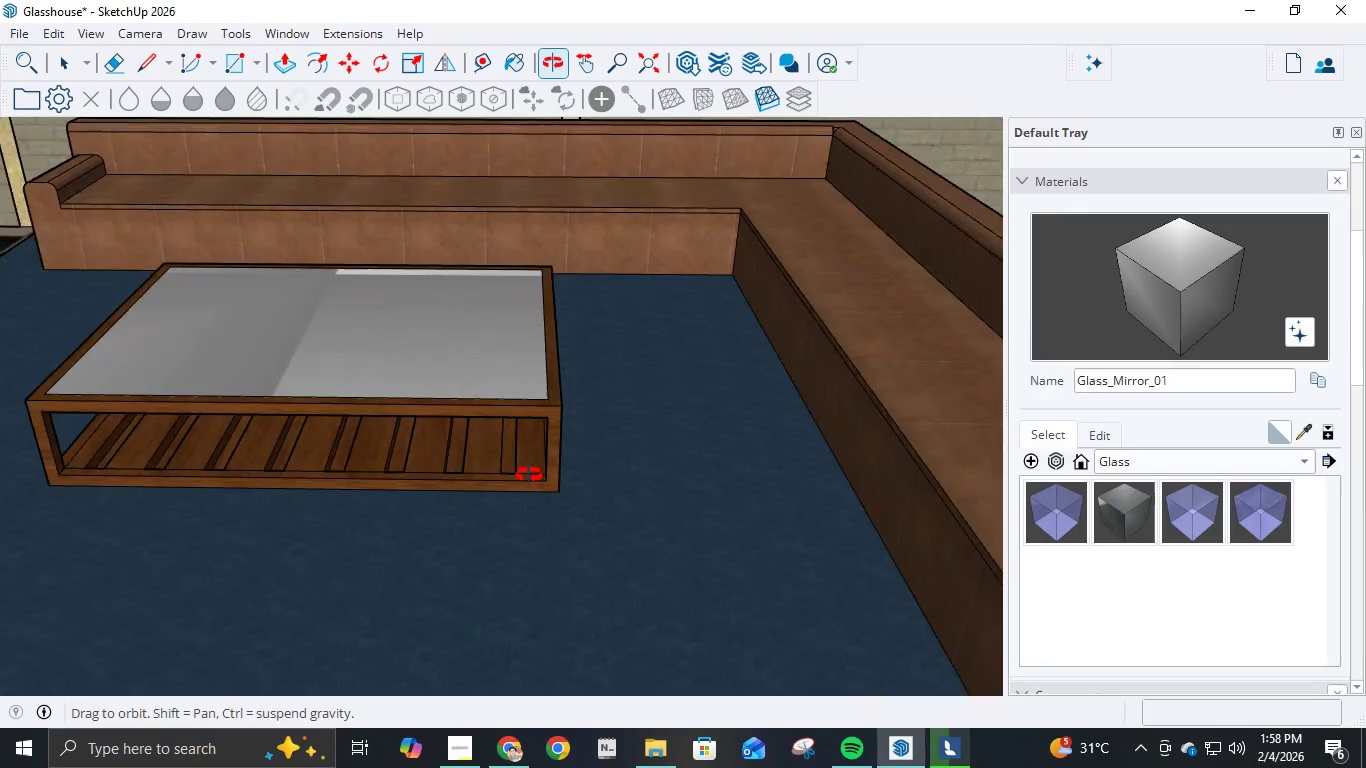 
scroll: coordinate [710, 445], scroll_direction: up, amount: 2.0
 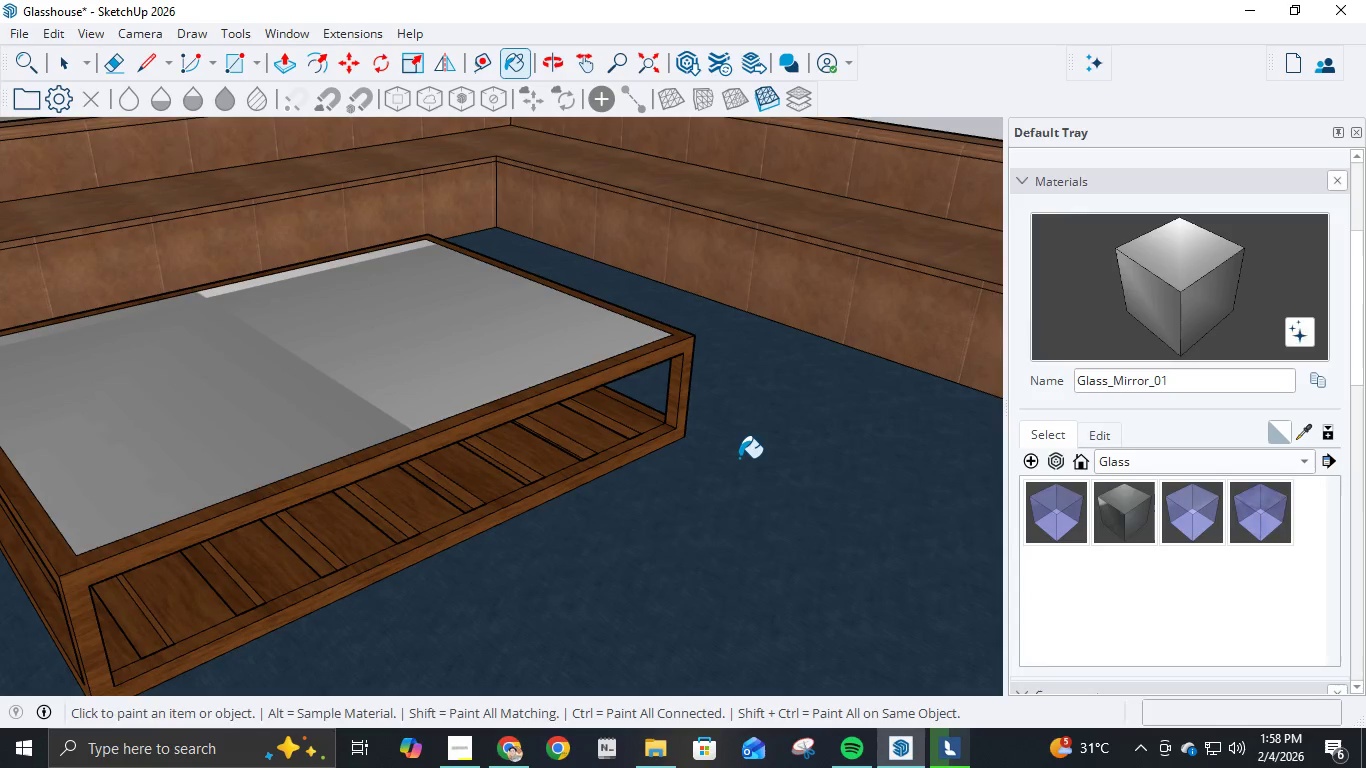 
key(Control+Z)
 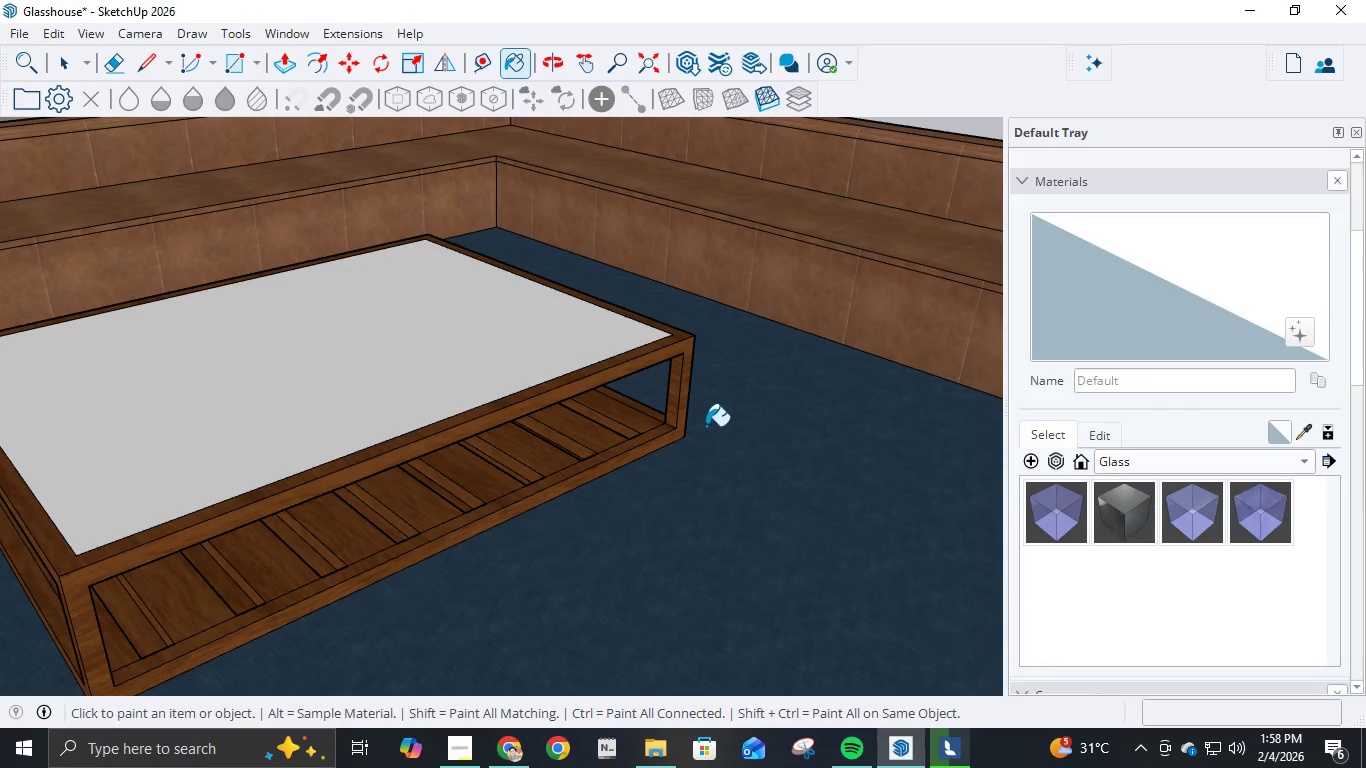 
key(Control+Z)
 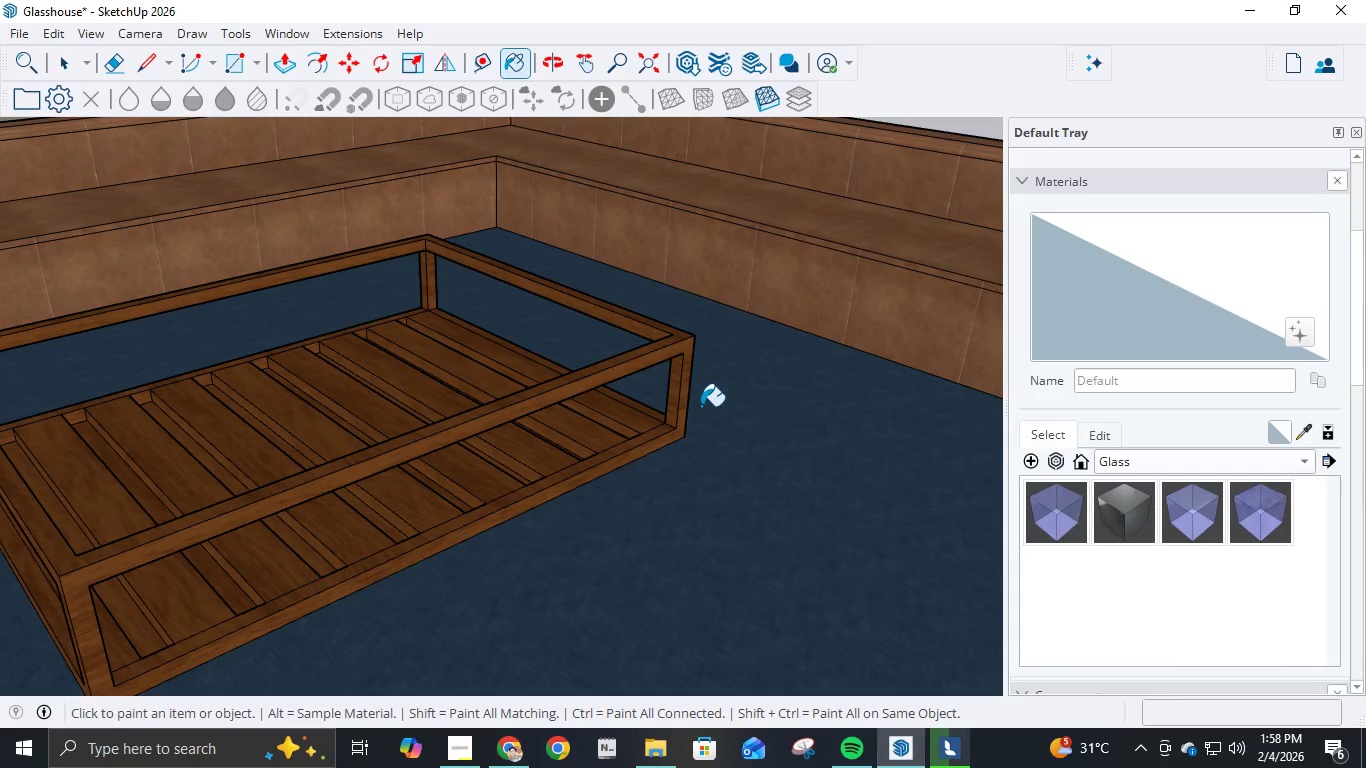 
key(Control+Y)
 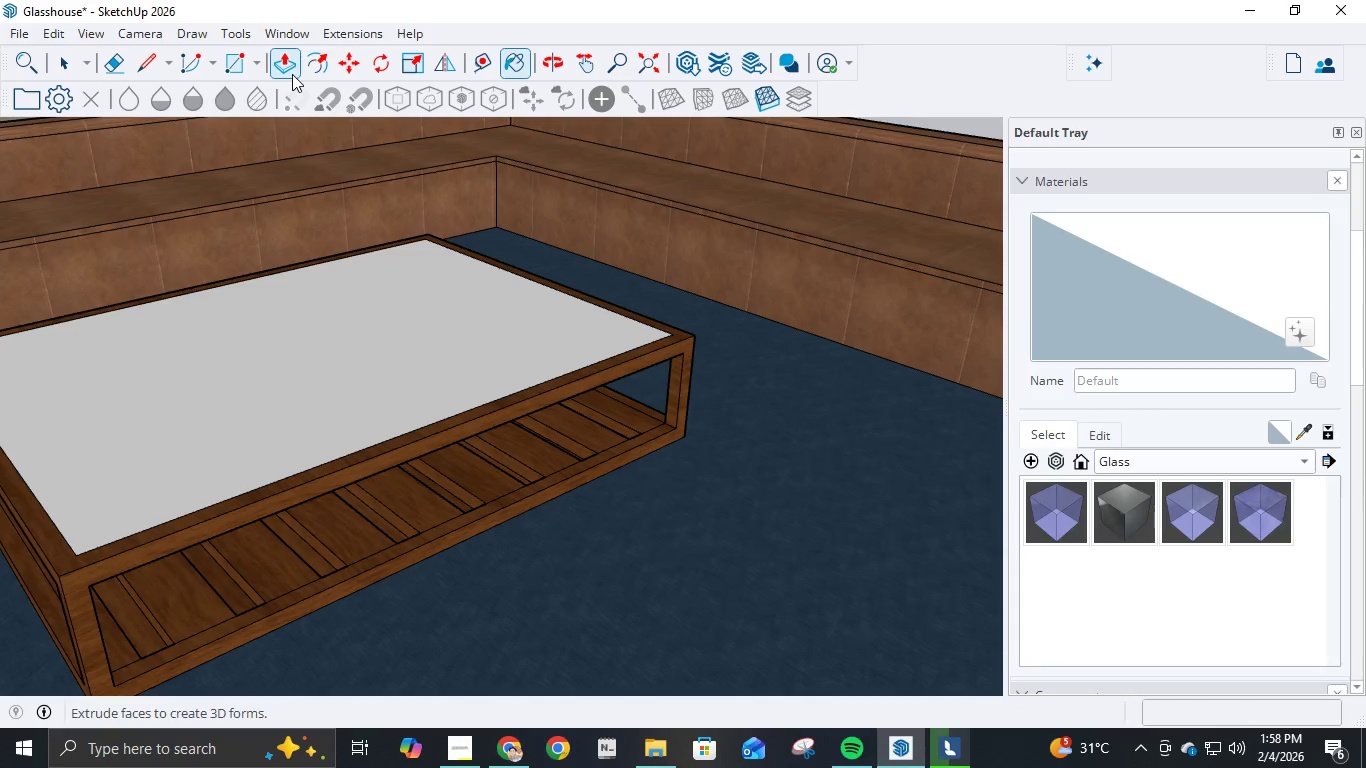 
key(P)
 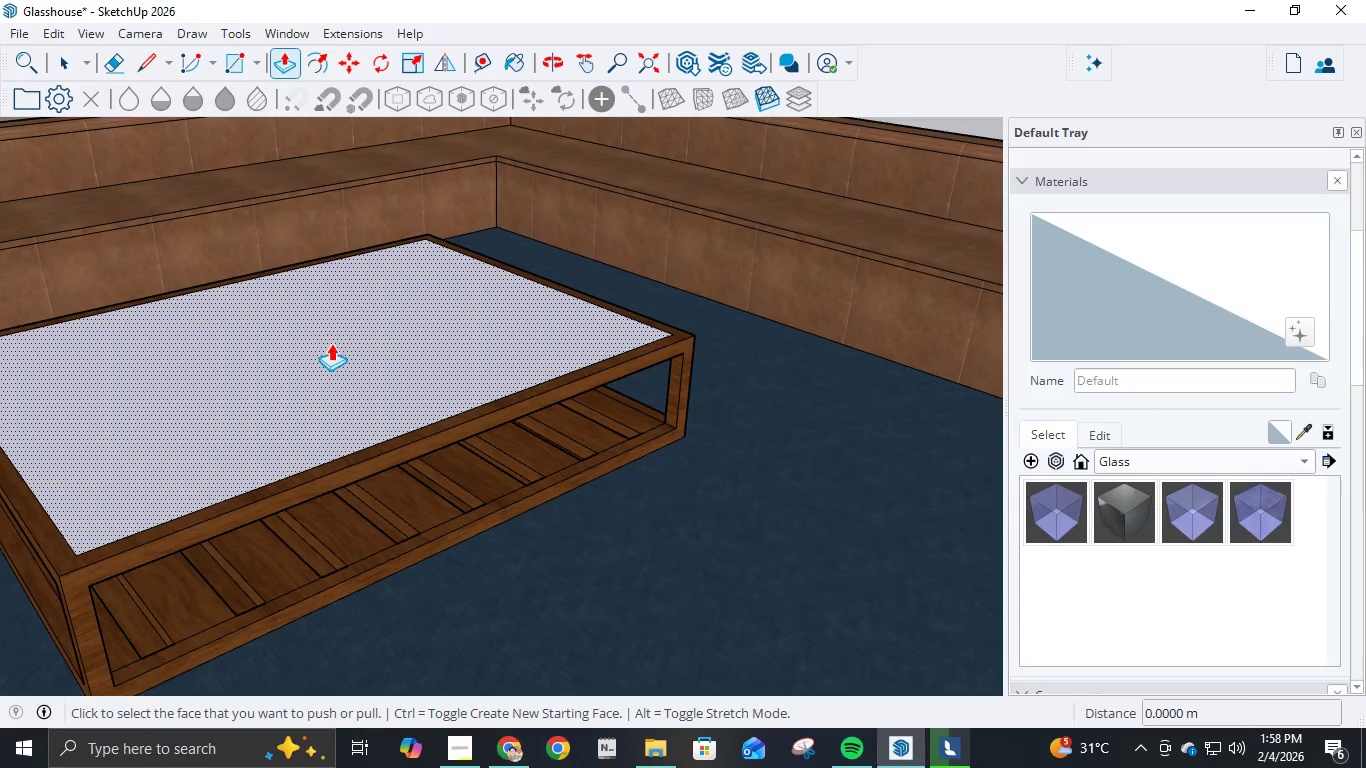 
left_click([331, 343])
 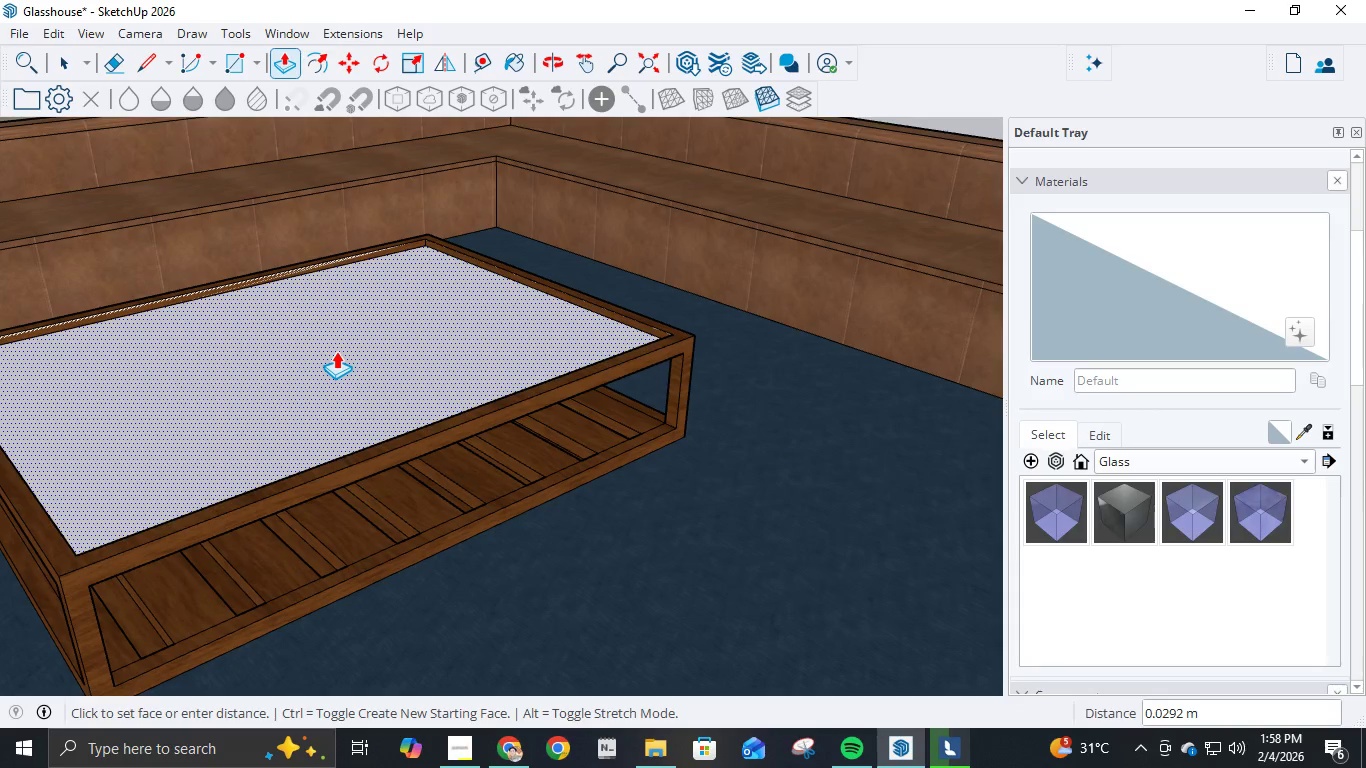 
wait(7.55)
 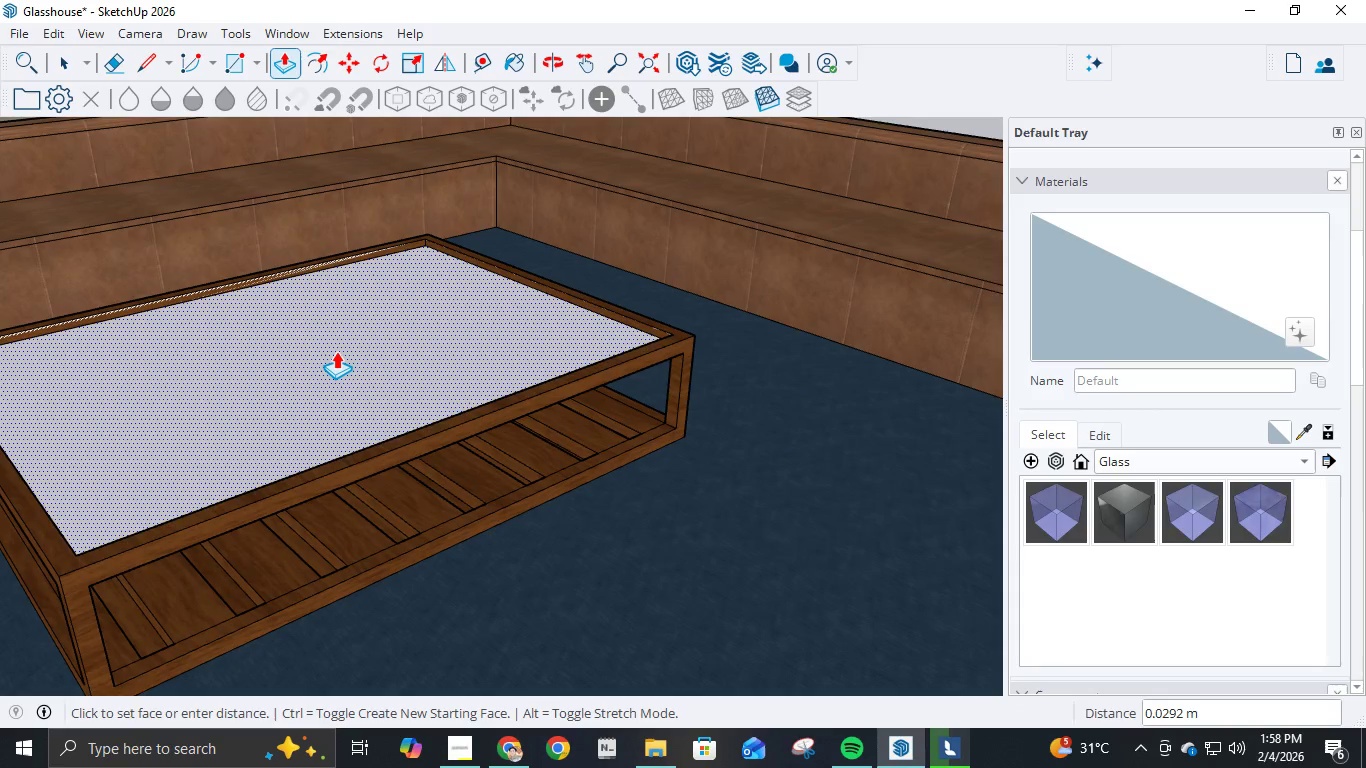 
key(NumpadDecimal)
 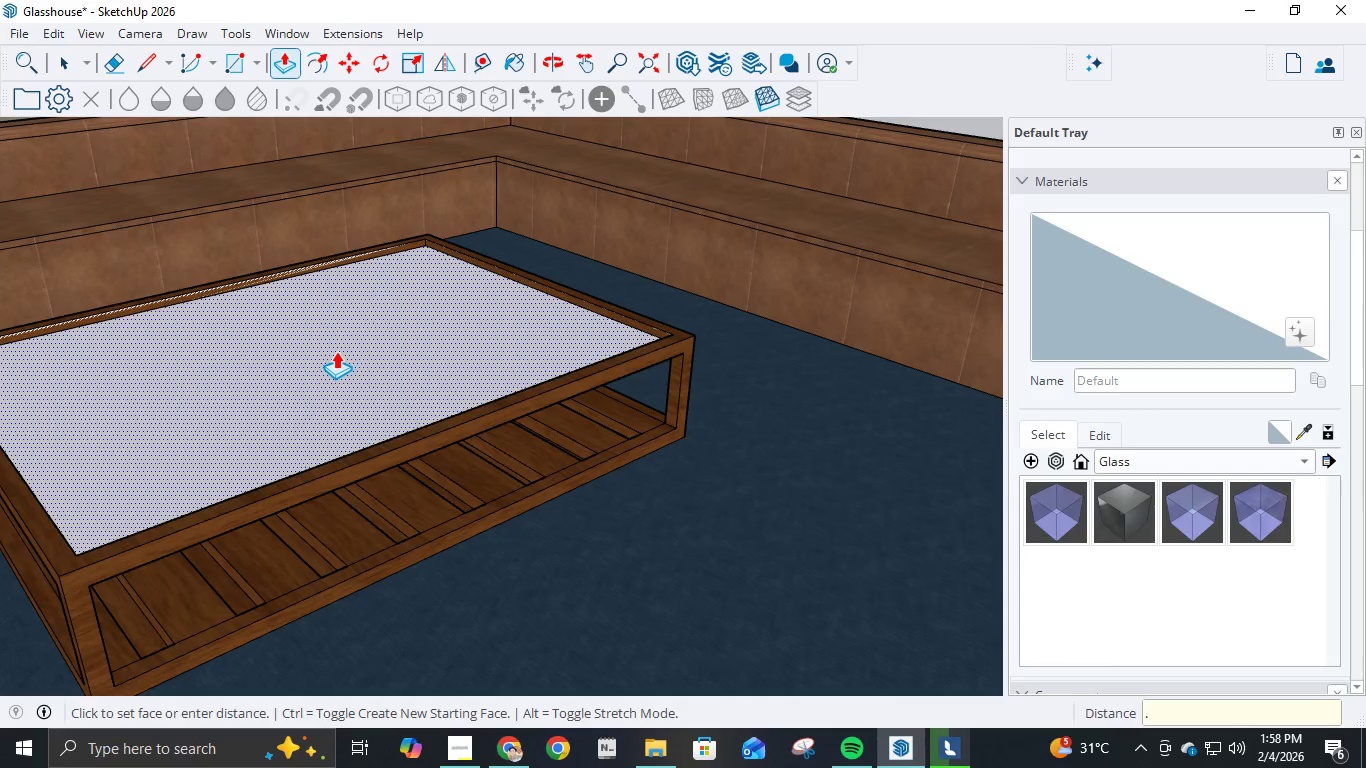 
key(Numpad0)
 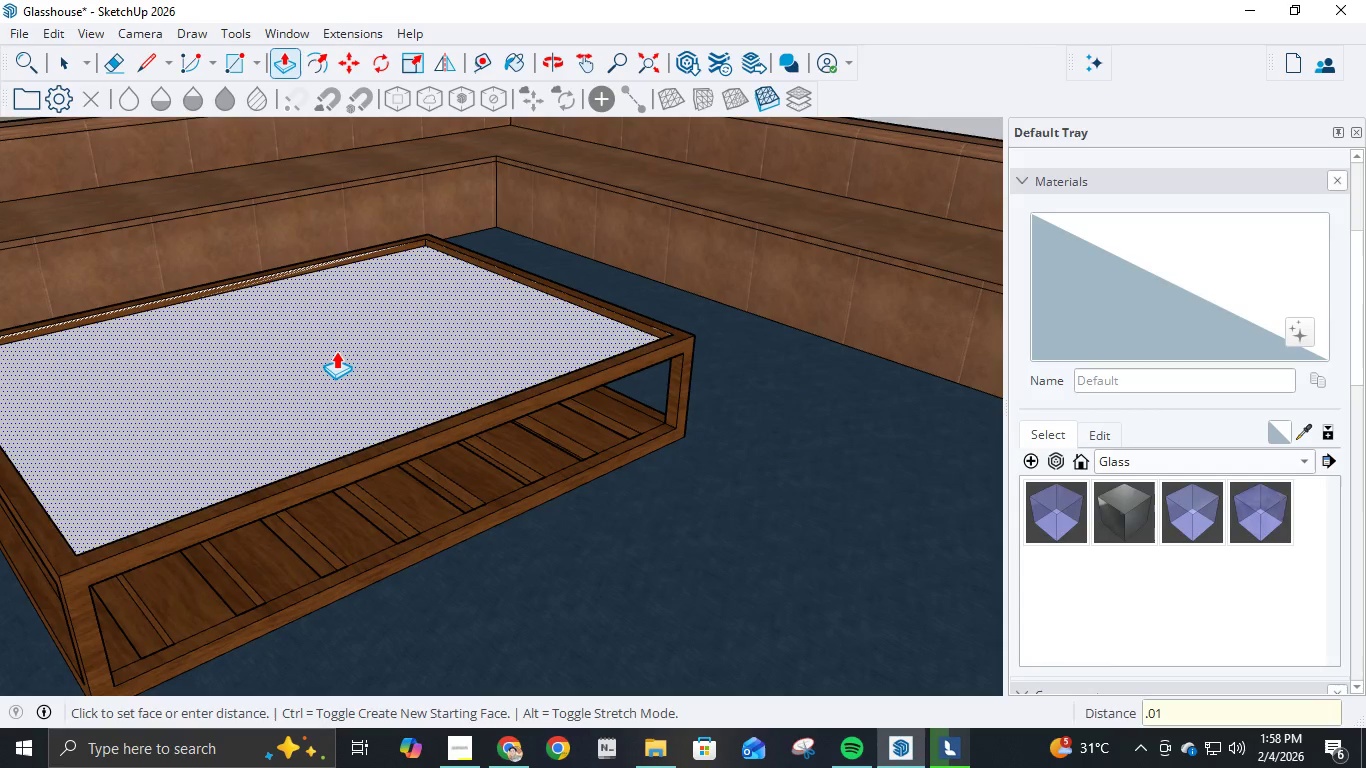 
key(Numpad1)
 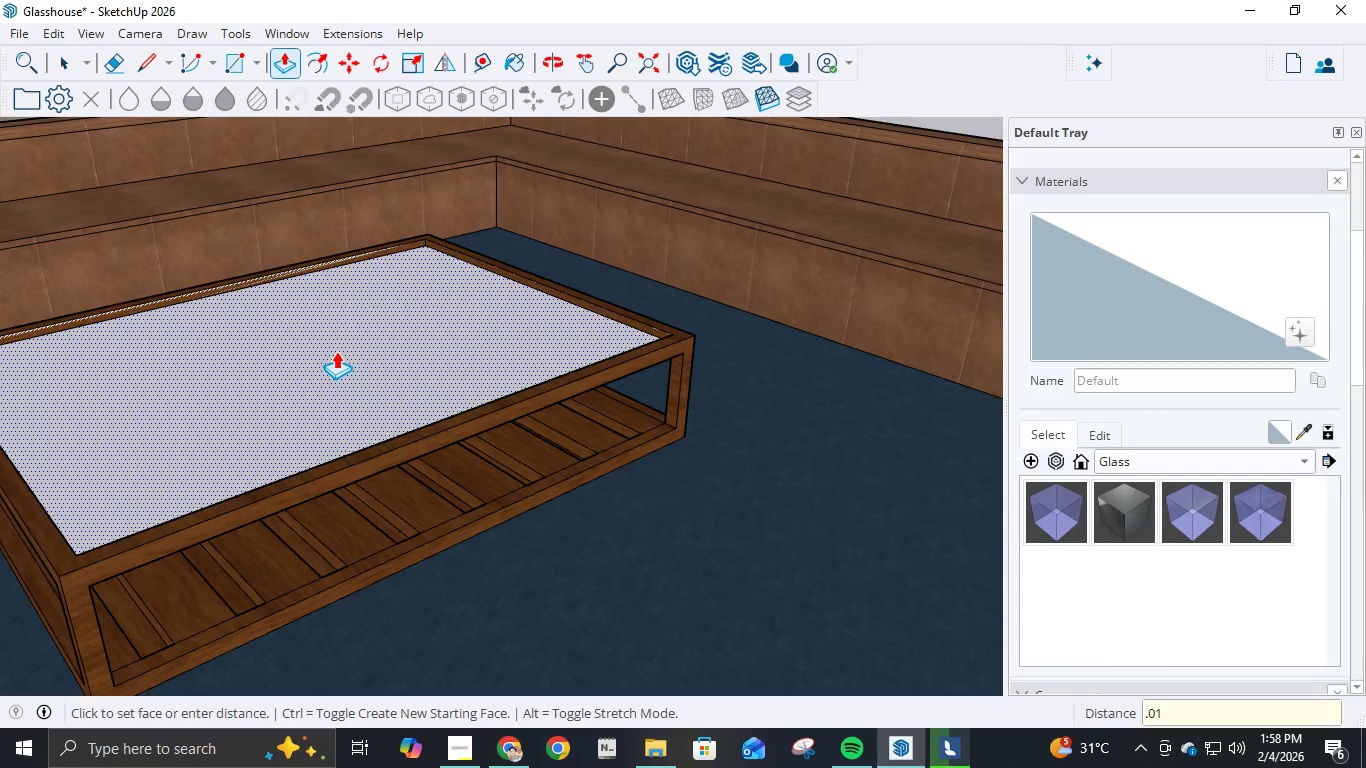 
key(NumpadEnter)
 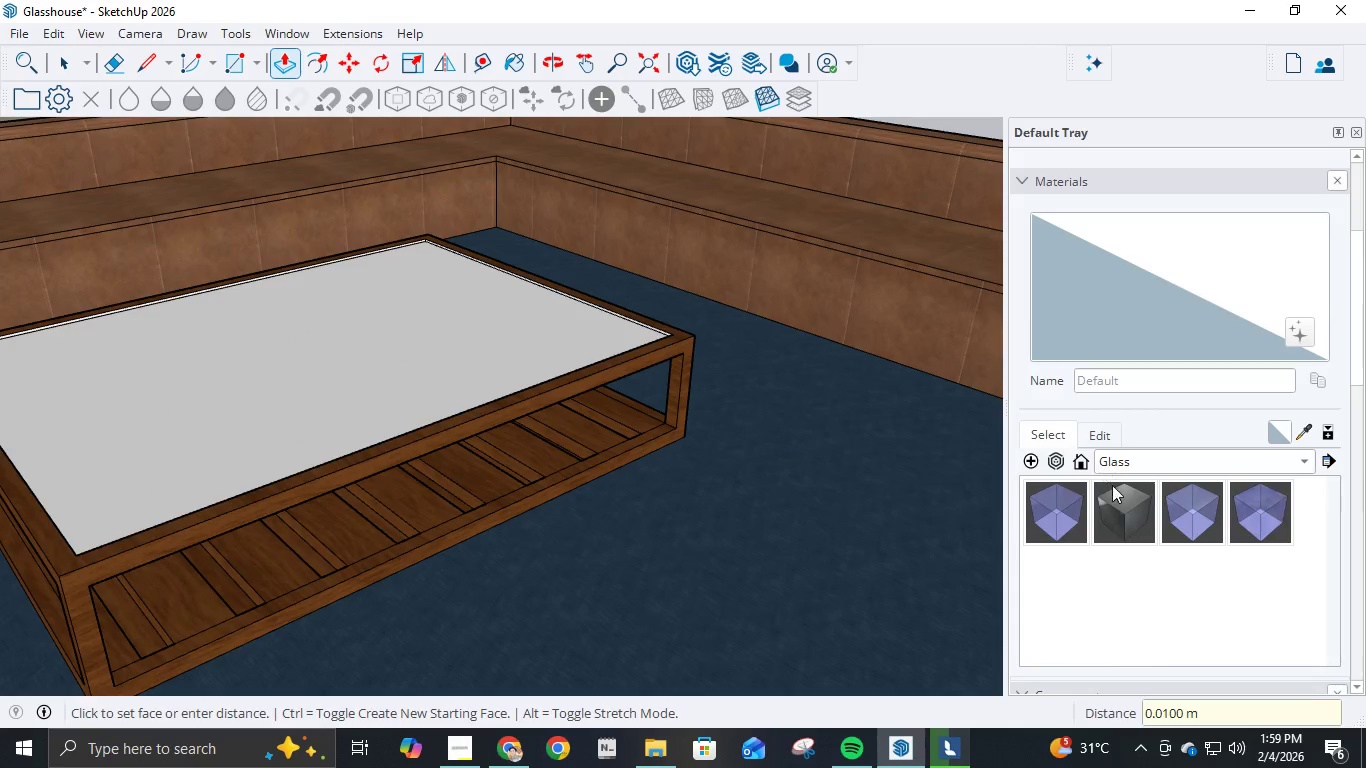 
left_click([1188, 533])
 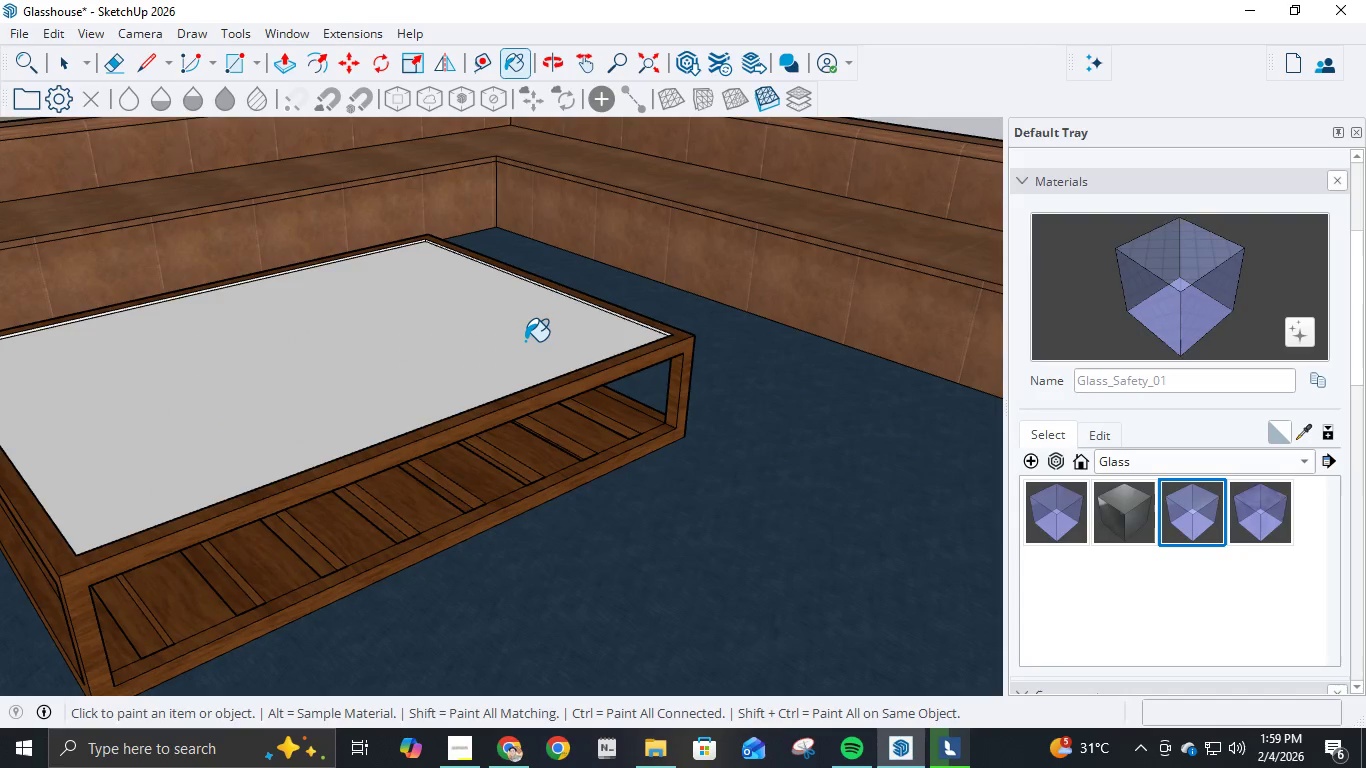 
key(Control+Z)
 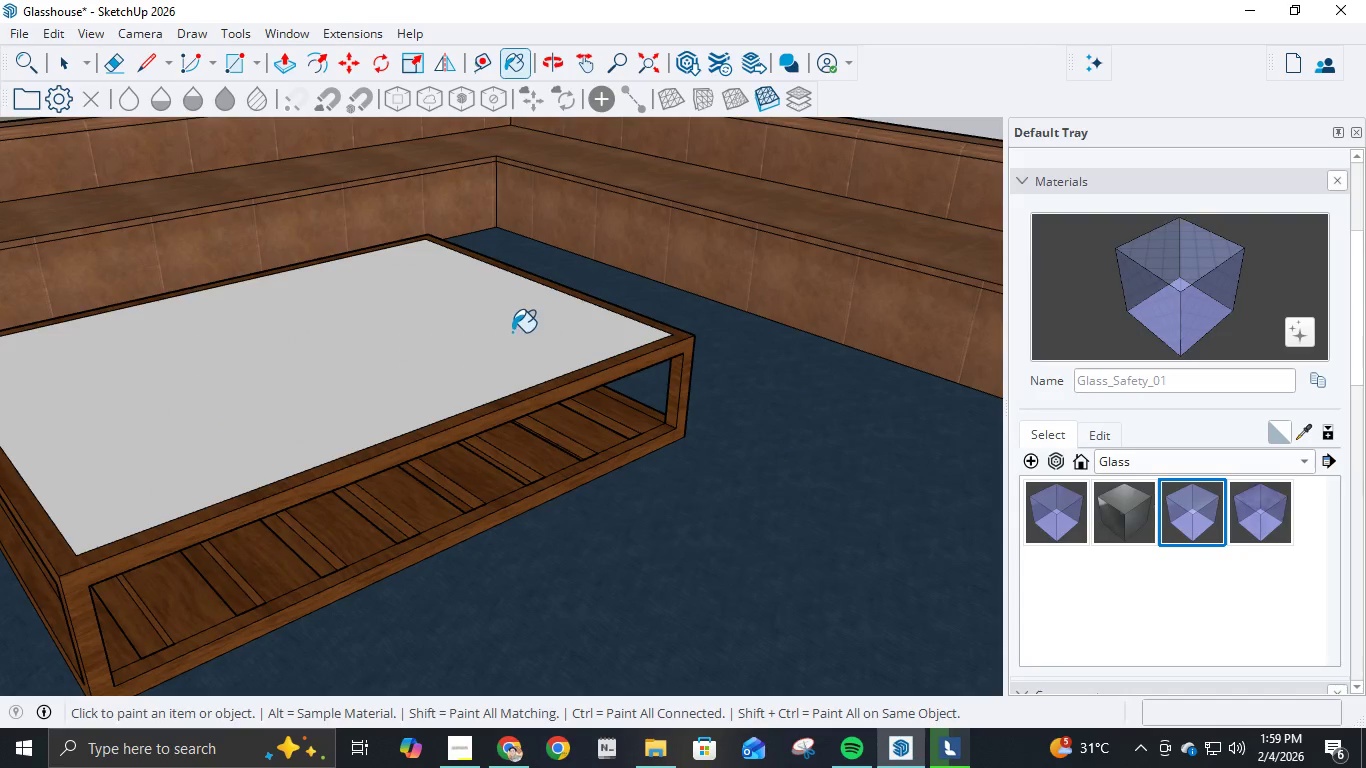 
left_click([484, 326])
 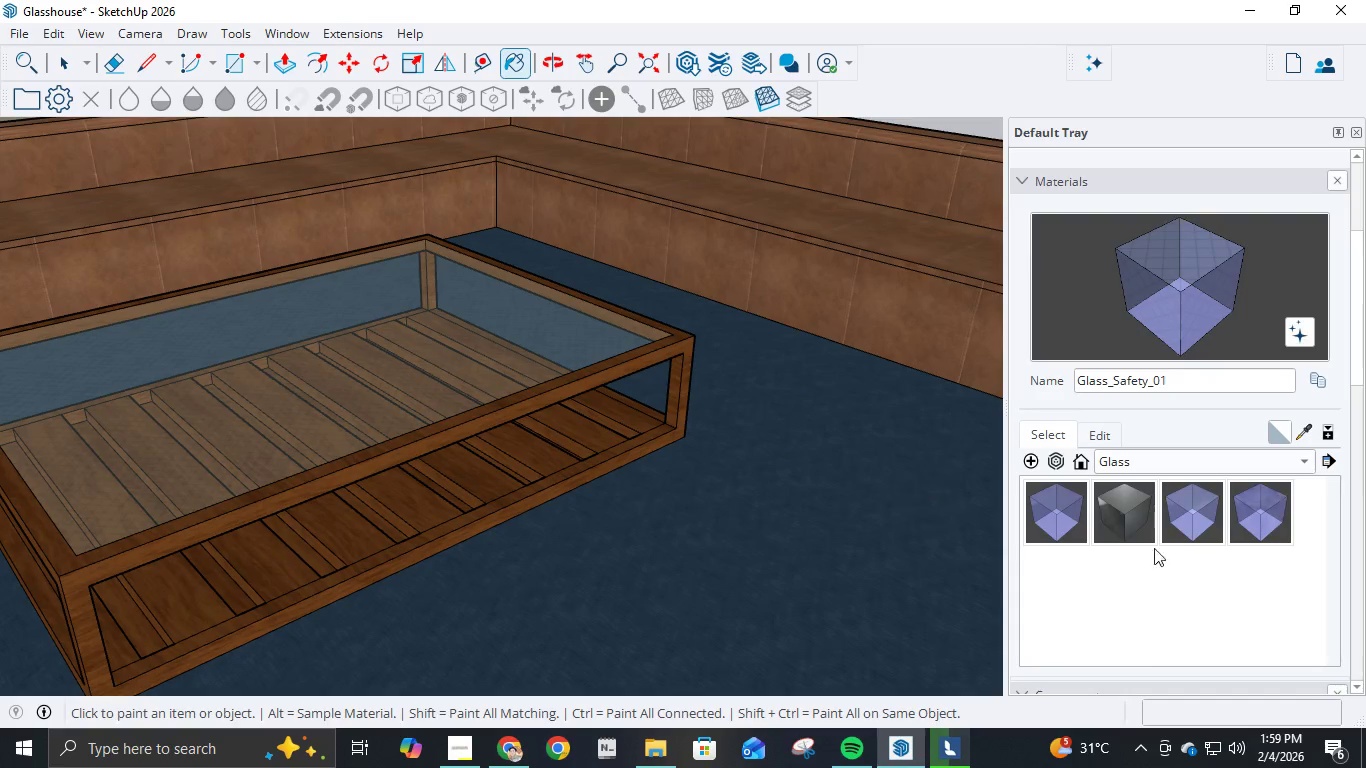 
left_click([1250, 527])
 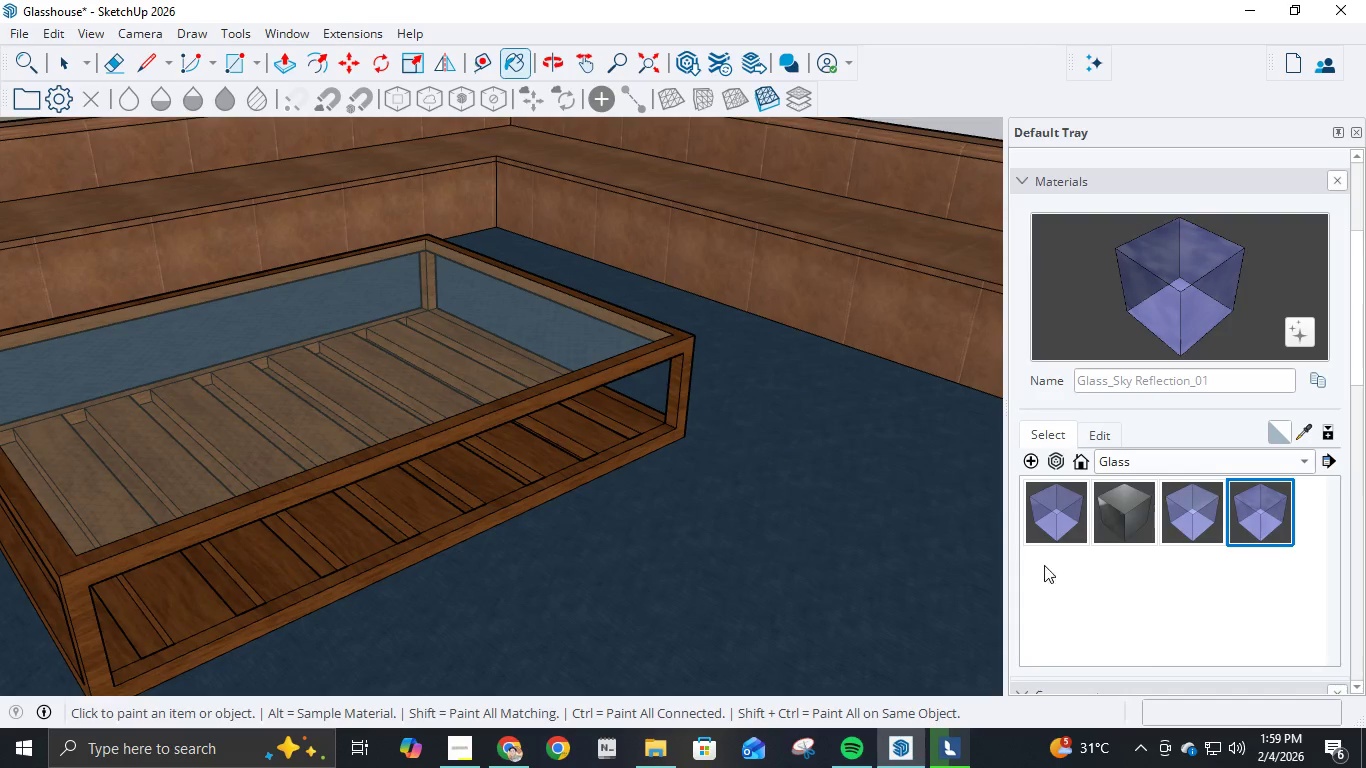 
left_click([1053, 500])
 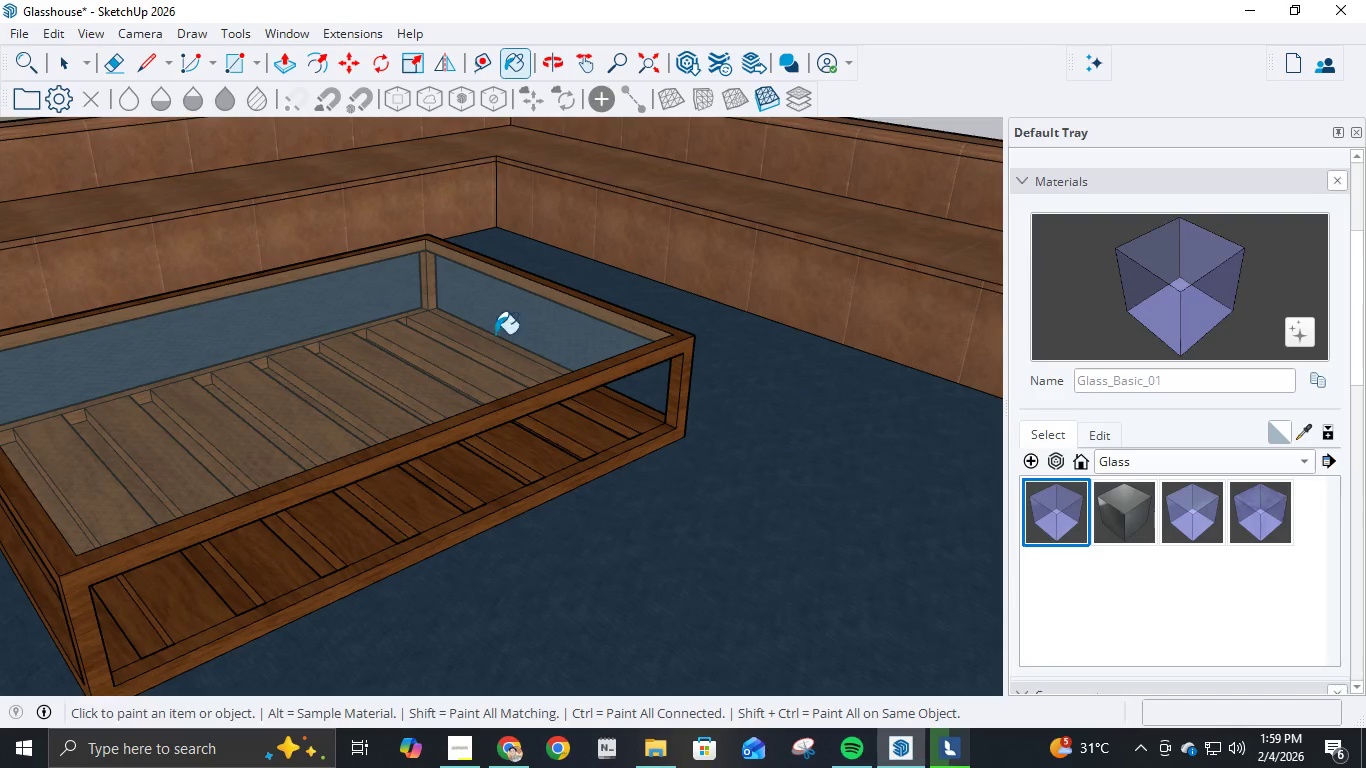 
left_click([476, 306])
 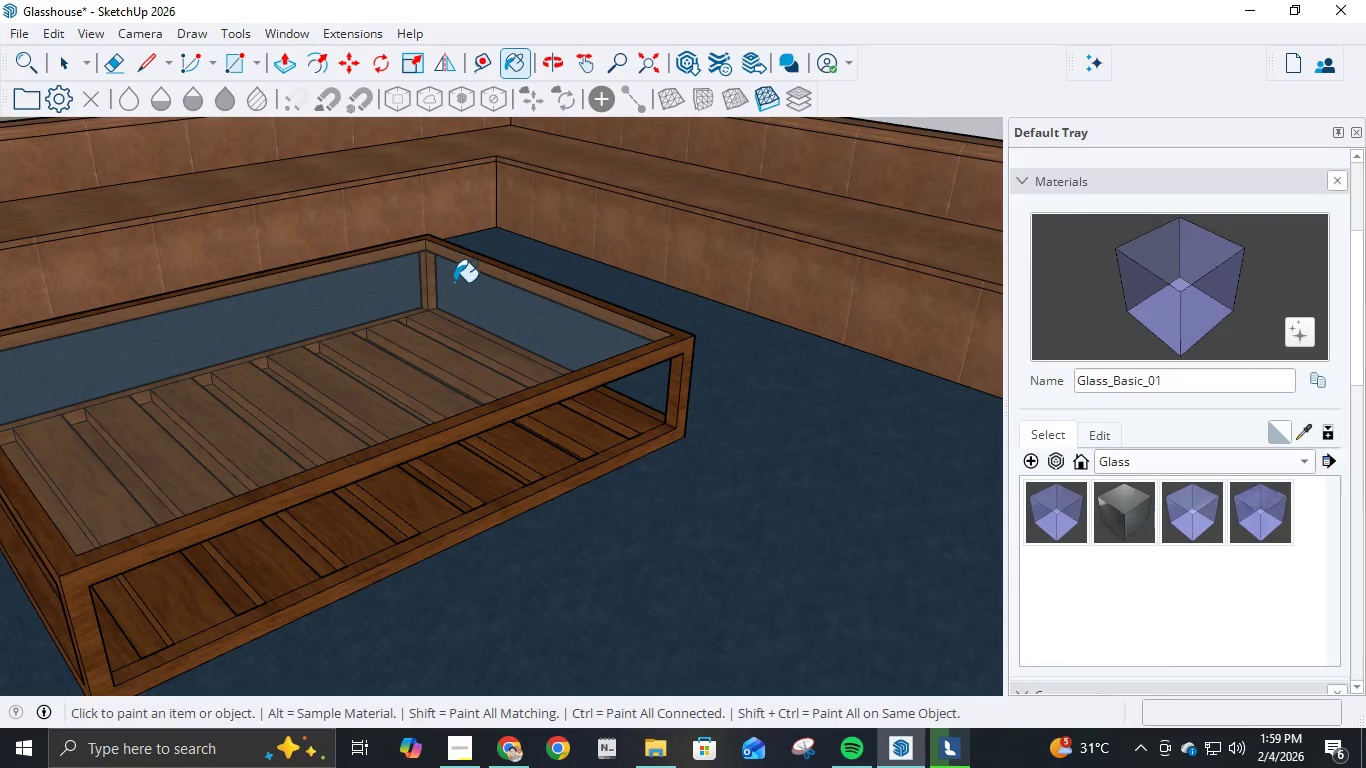 
key(P)
 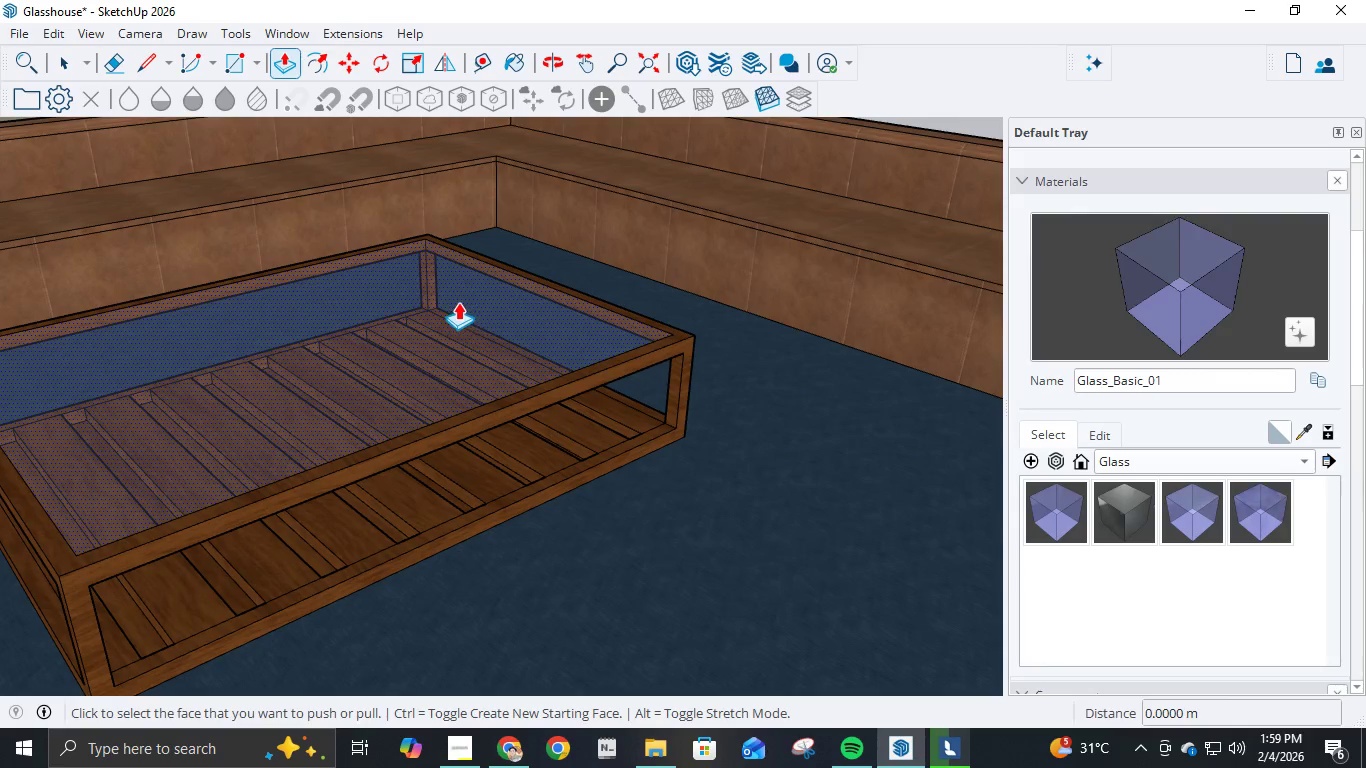 
left_click([458, 302])
 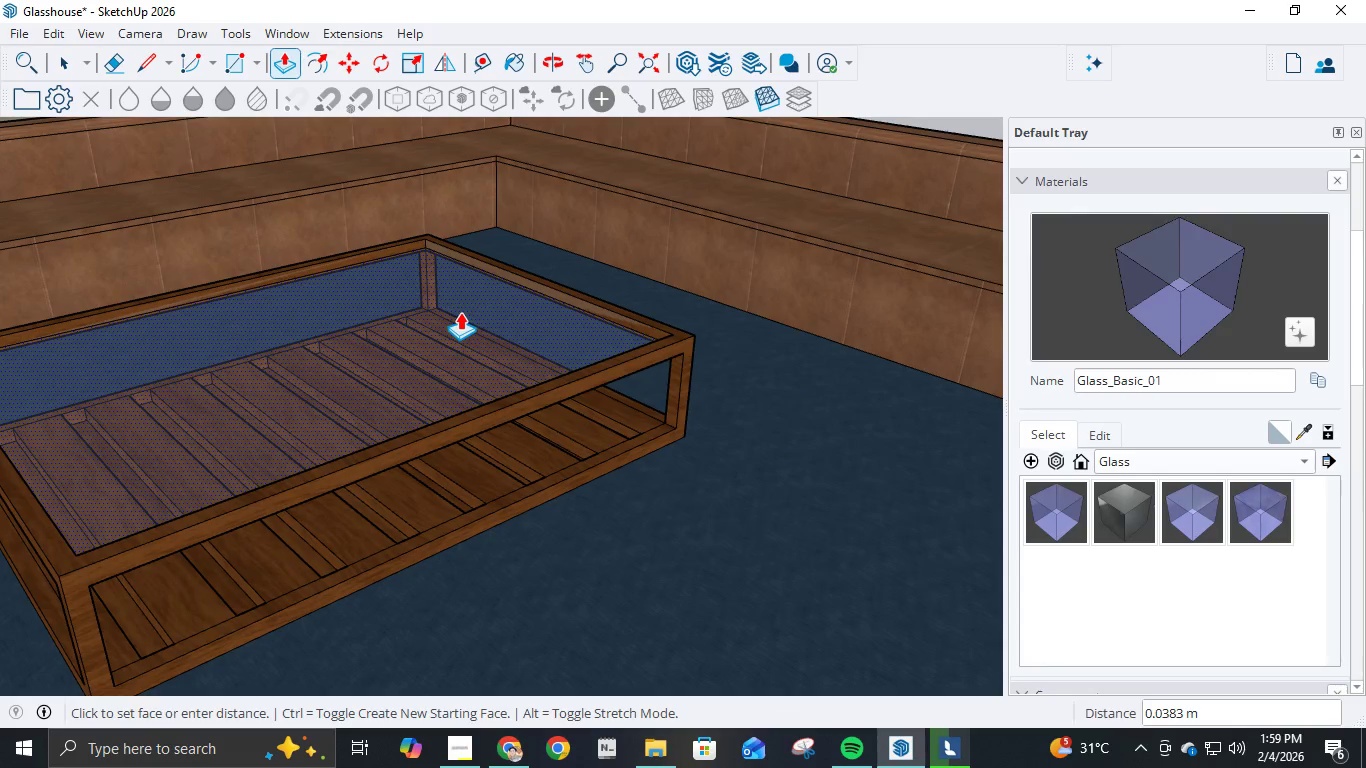 
key(NumpadDecimal)
 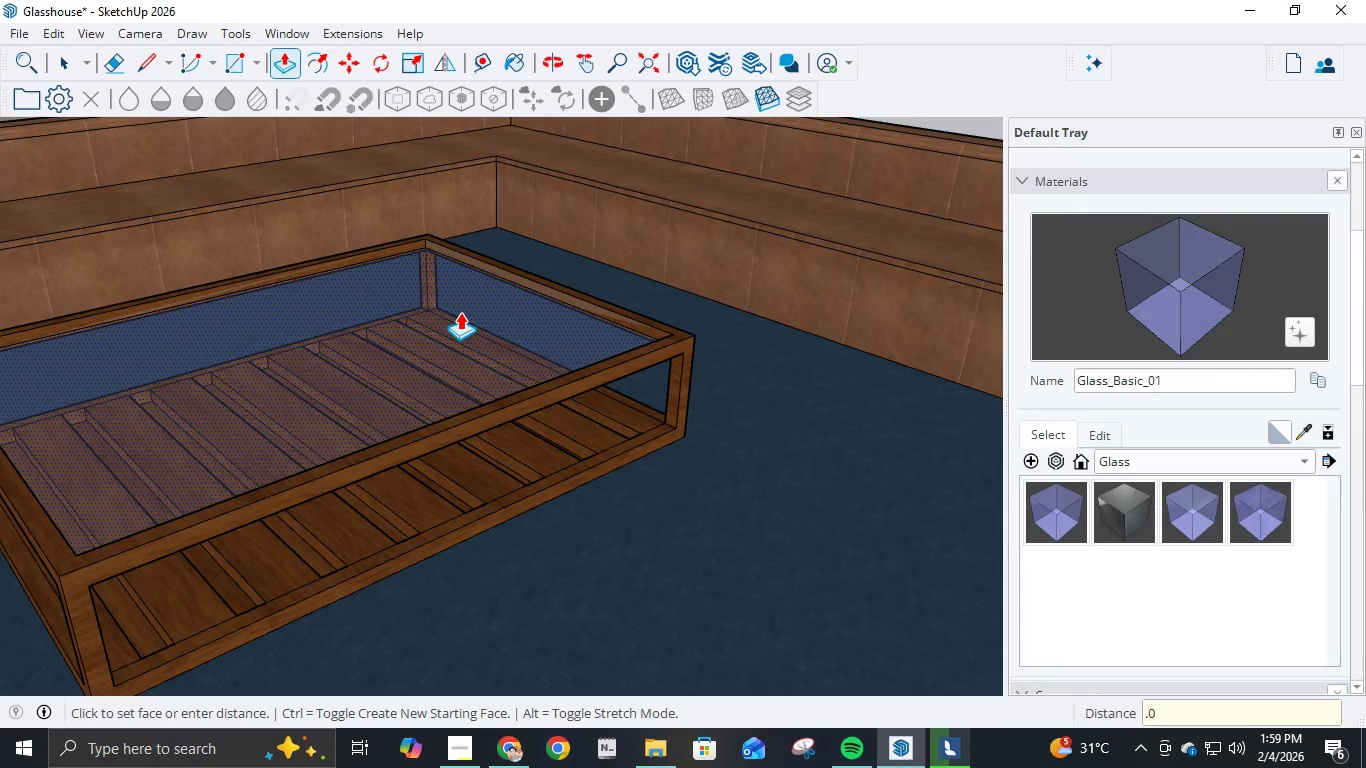 
key(Numpad0)
 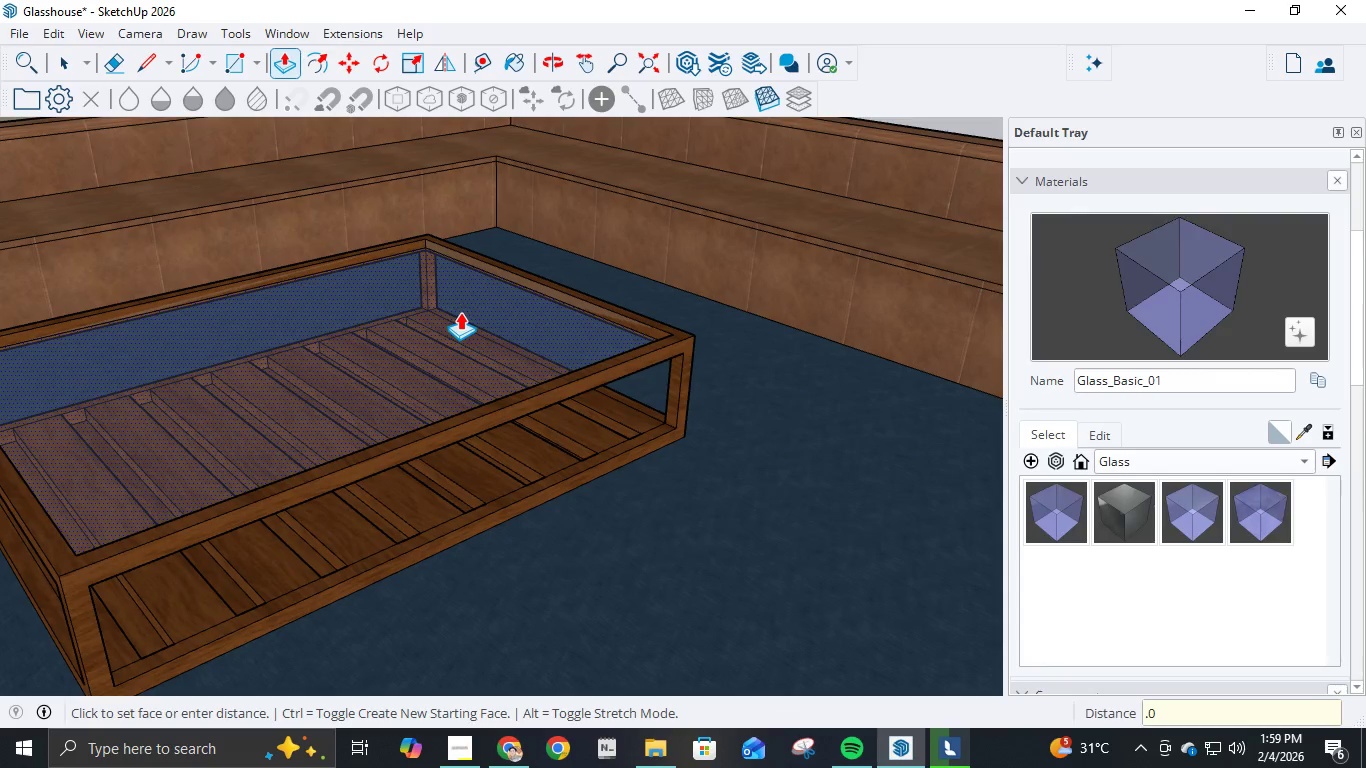 
key(Numpad4)
 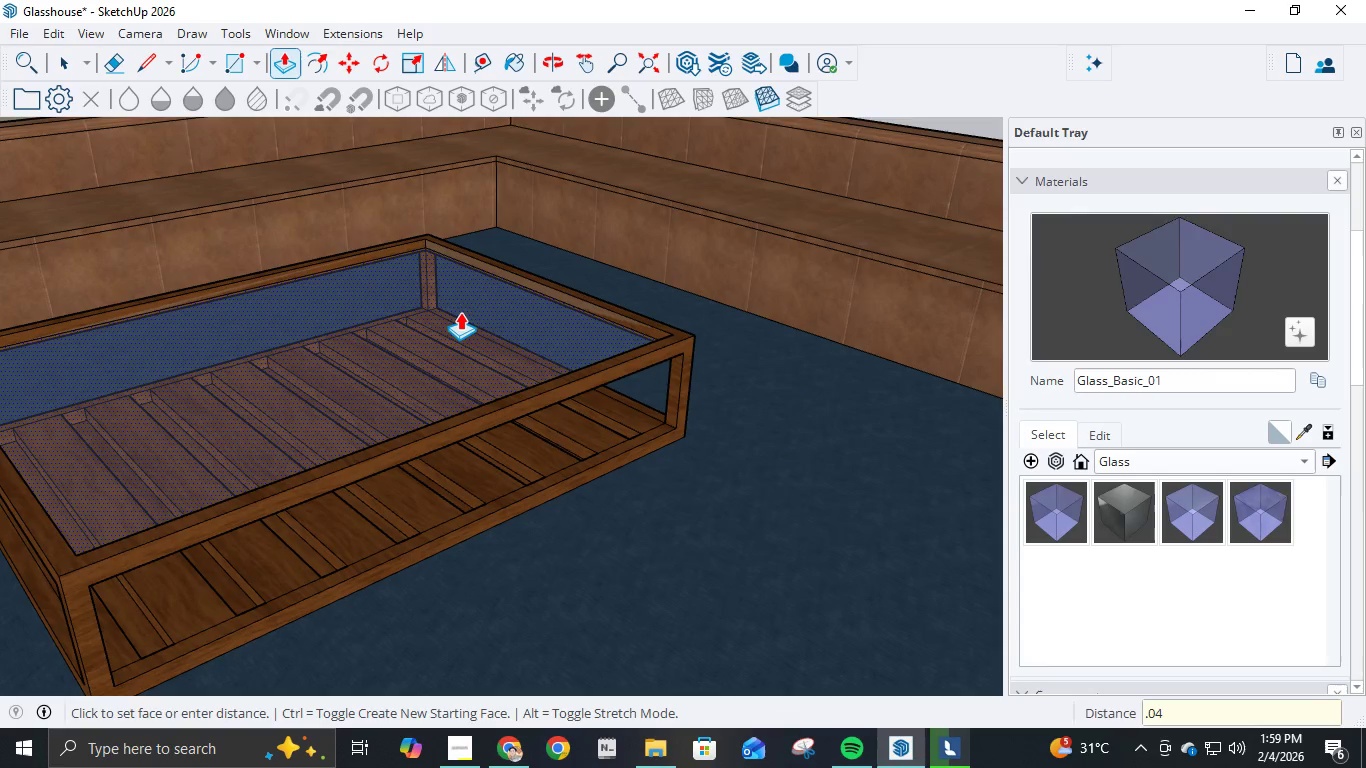 
key(Backspace)
 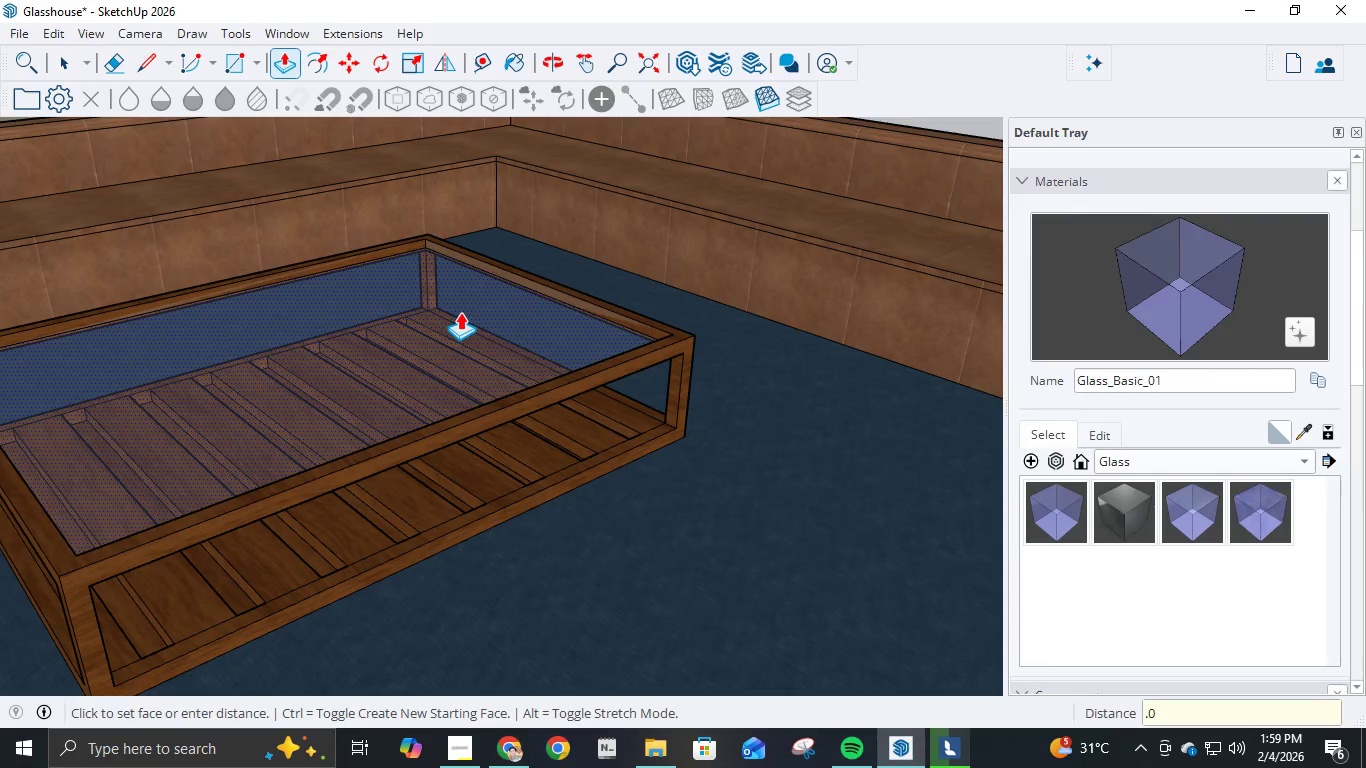 
key(Numpad1)
 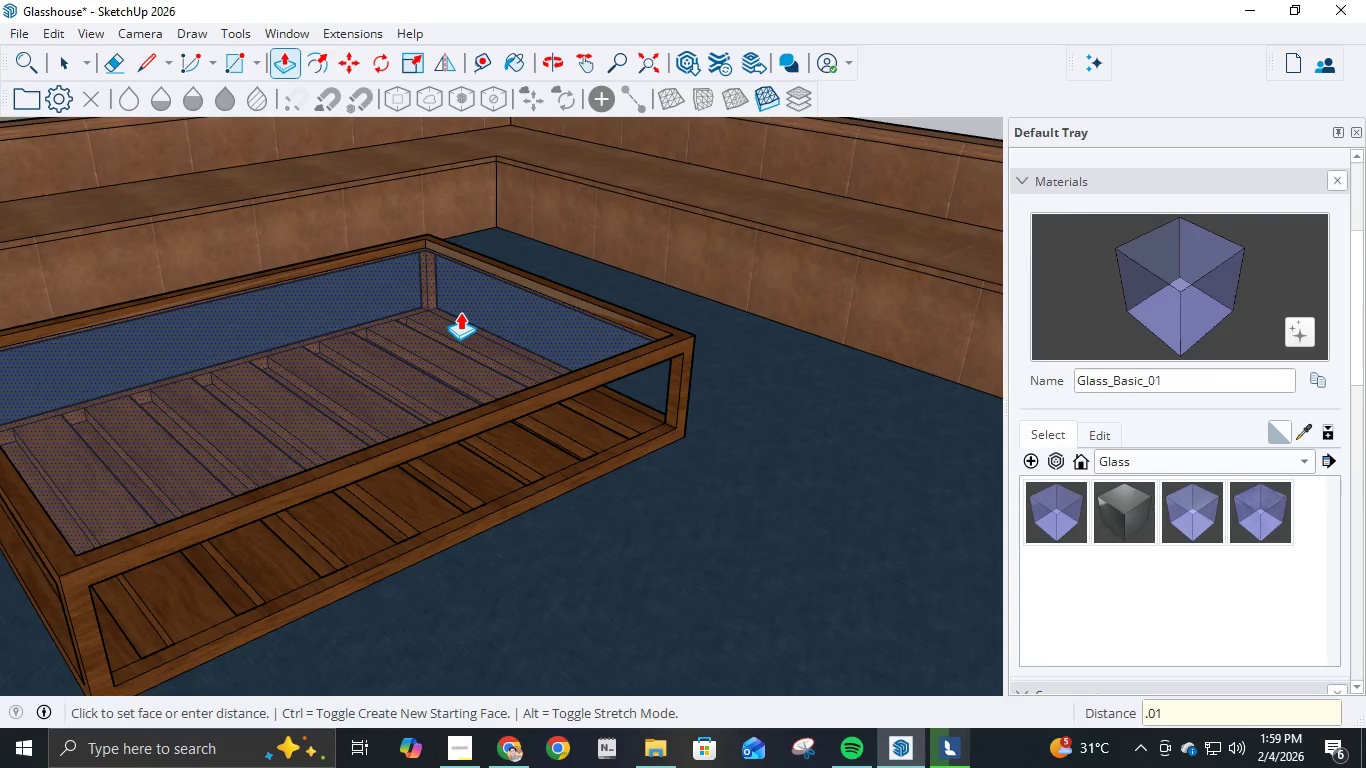 
key(NumpadEnter)
 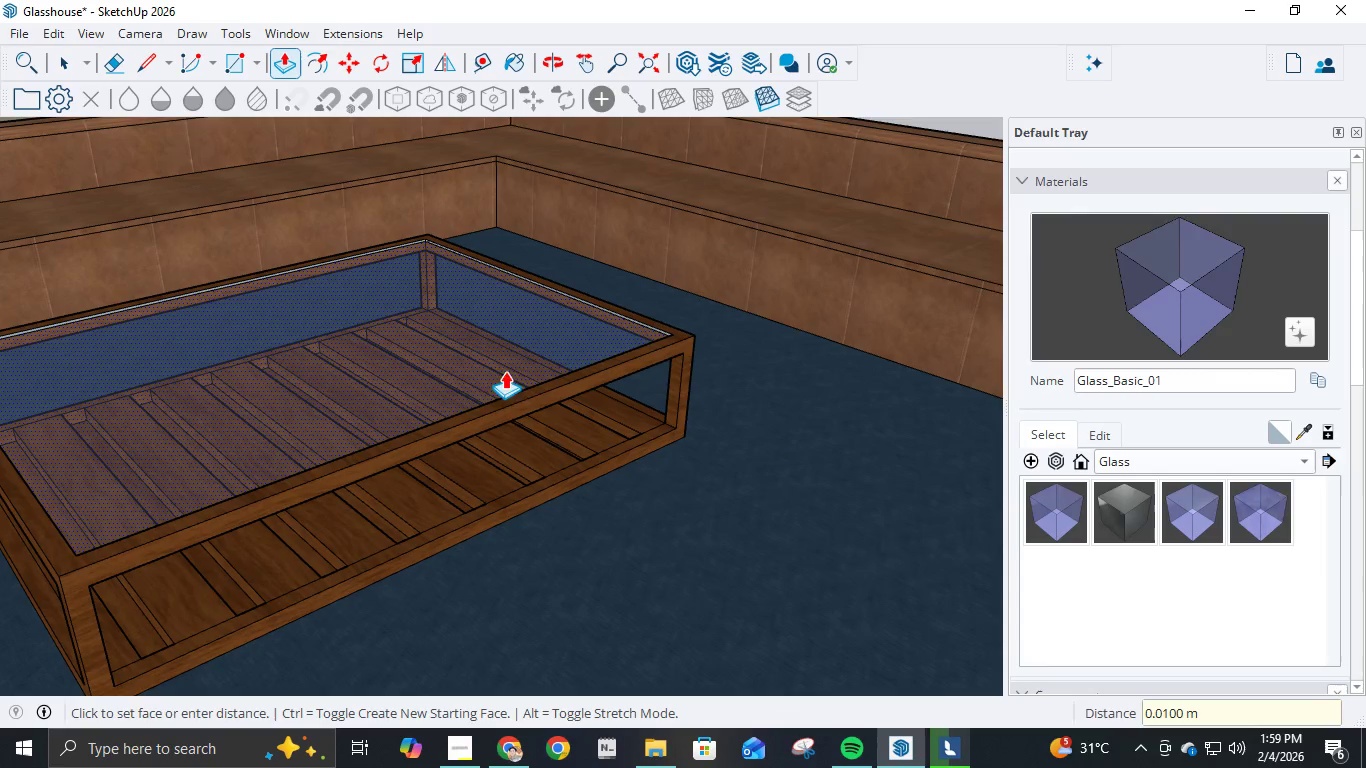 
key(Escape)
 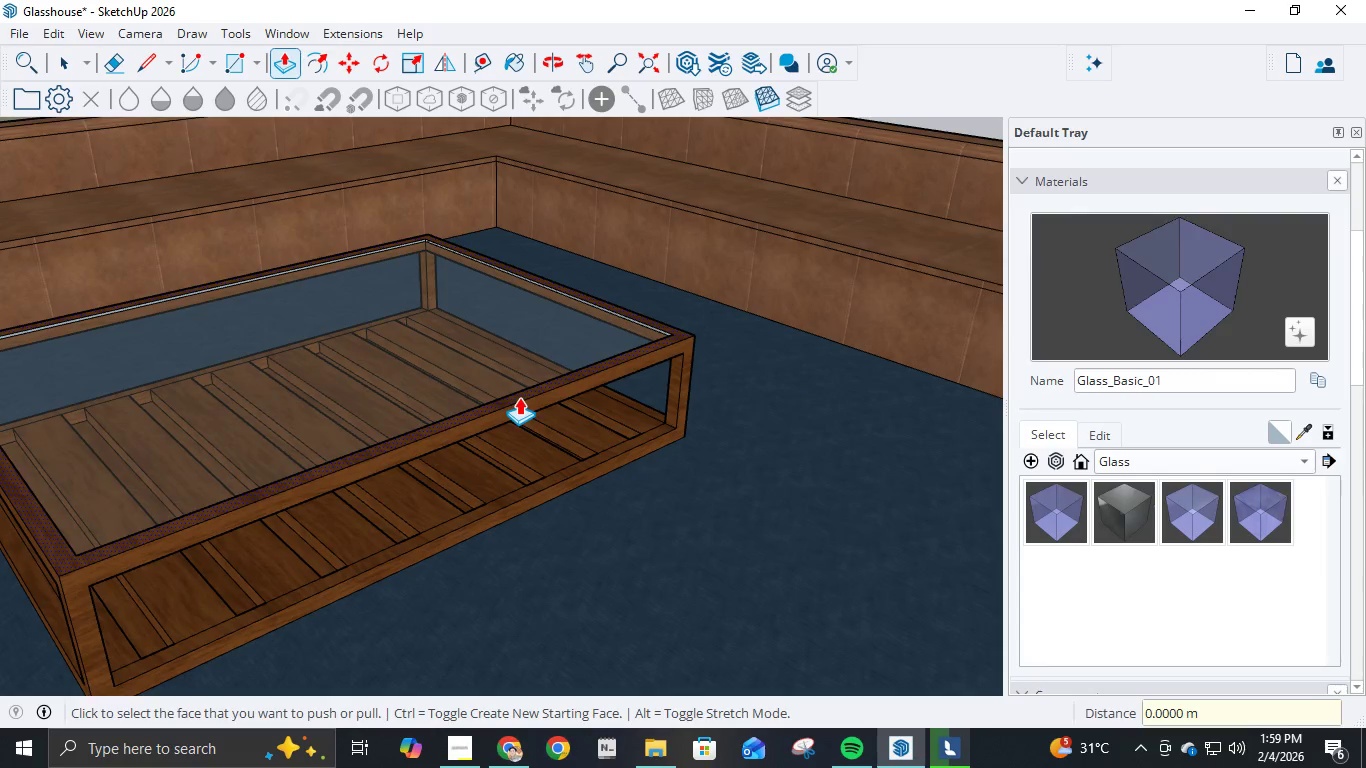 
scroll: coordinate [563, 403], scroll_direction: down, amount: 7.0
 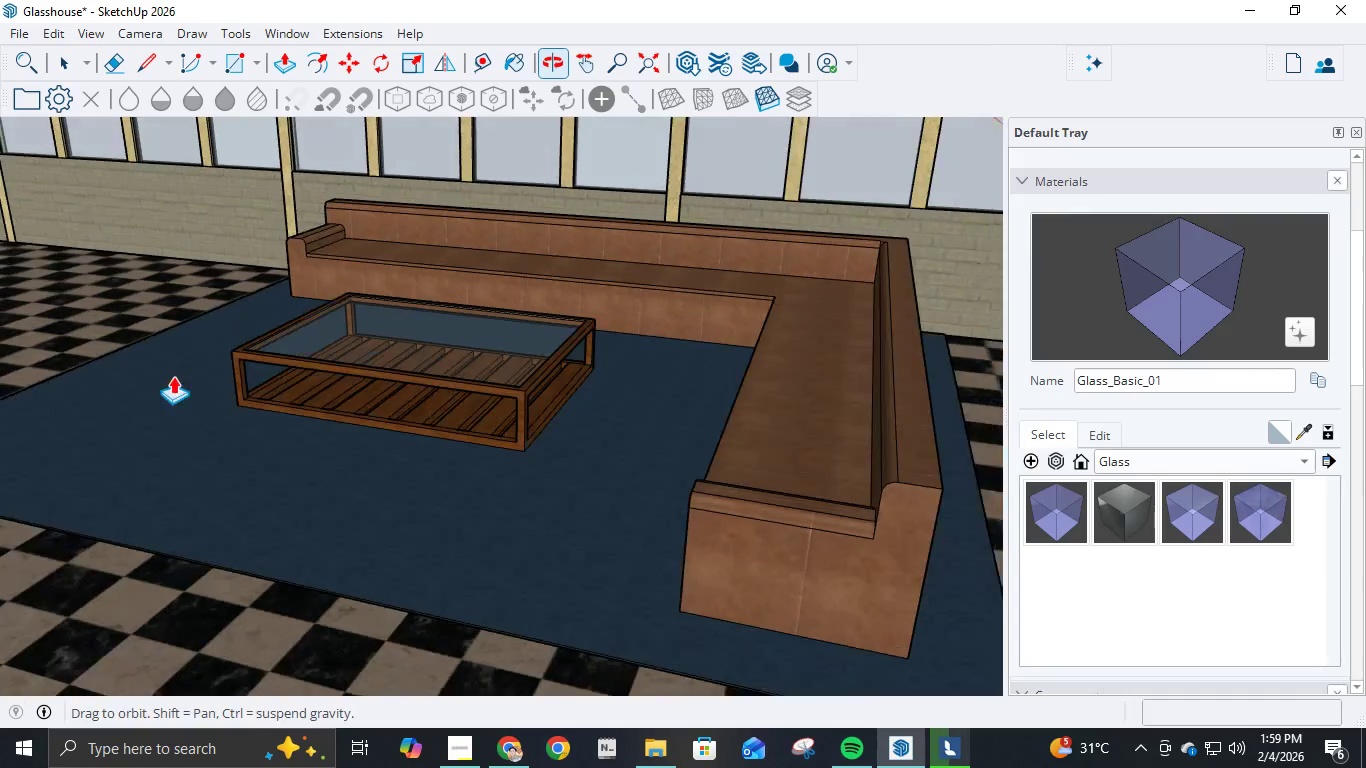 
scroll: coordinate [756, 314], scroll_direction: up, amount: 14.0
 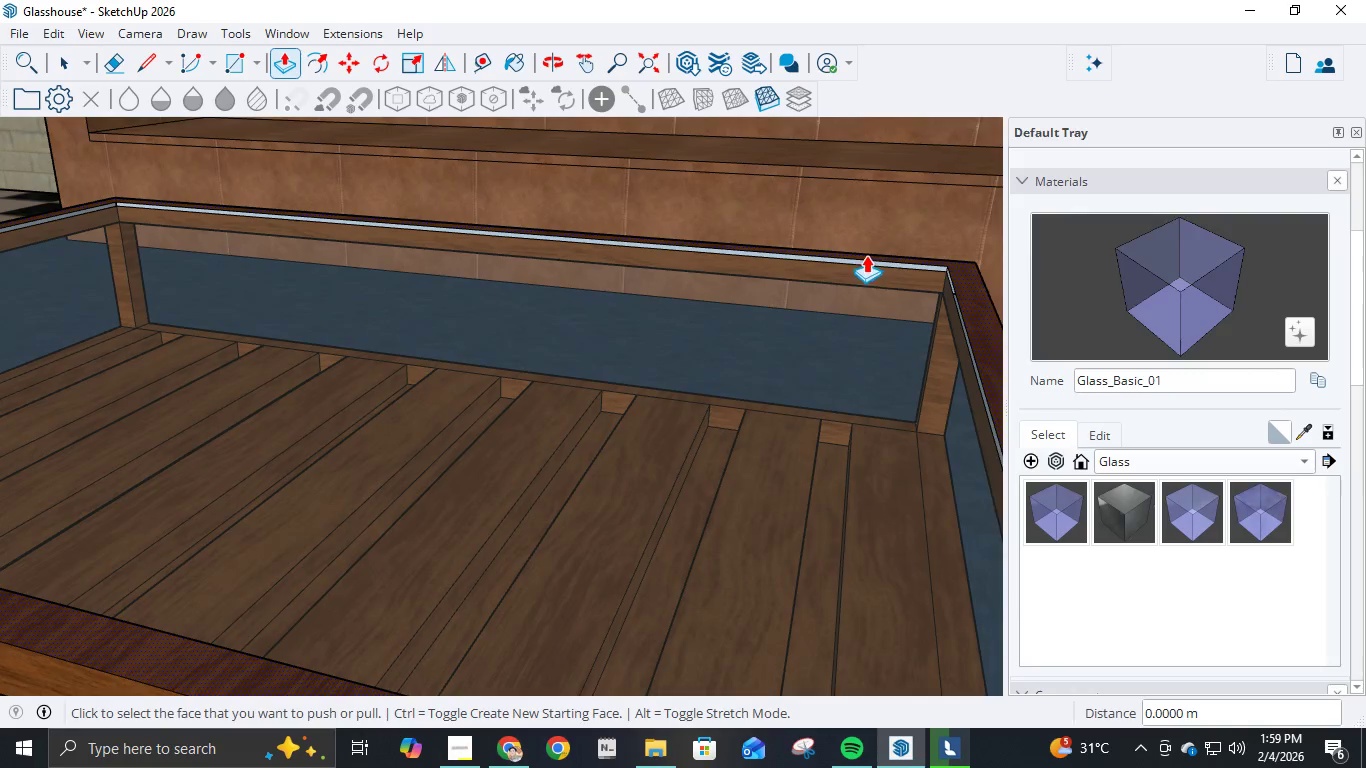 
scroll: coordinate [757, 273], scroll_direction: down, amount: 6.0
 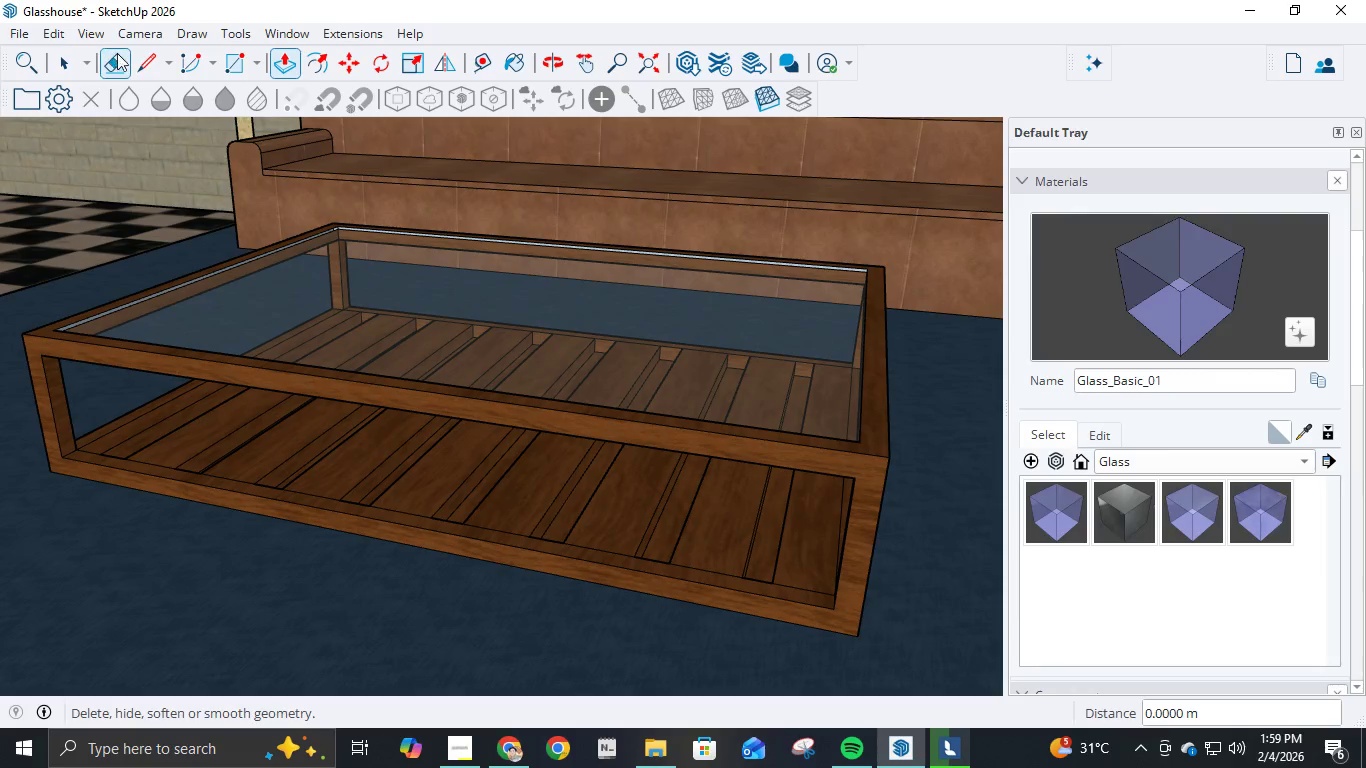 
left_click([148, 60])
 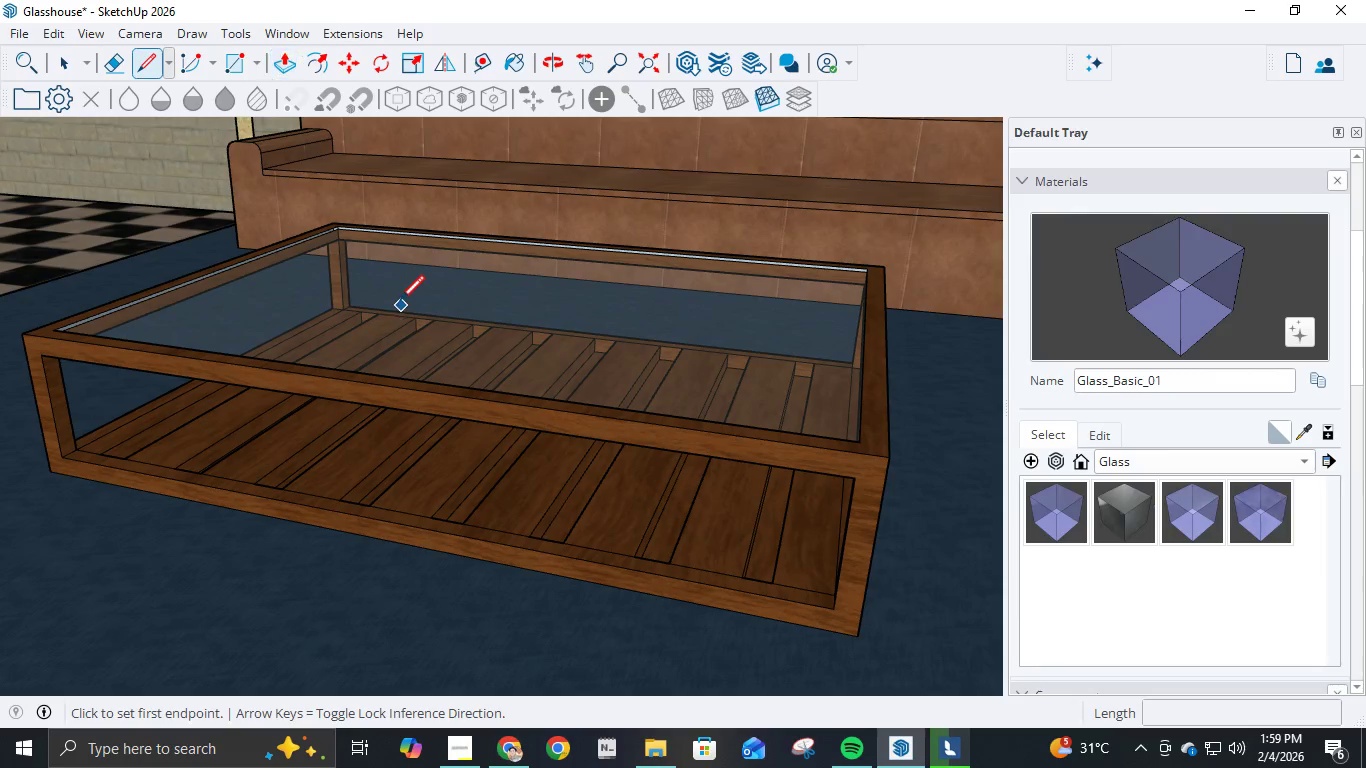 
scroll: coordinate [398, 301], scroll_direction: up, amount: 4.0
 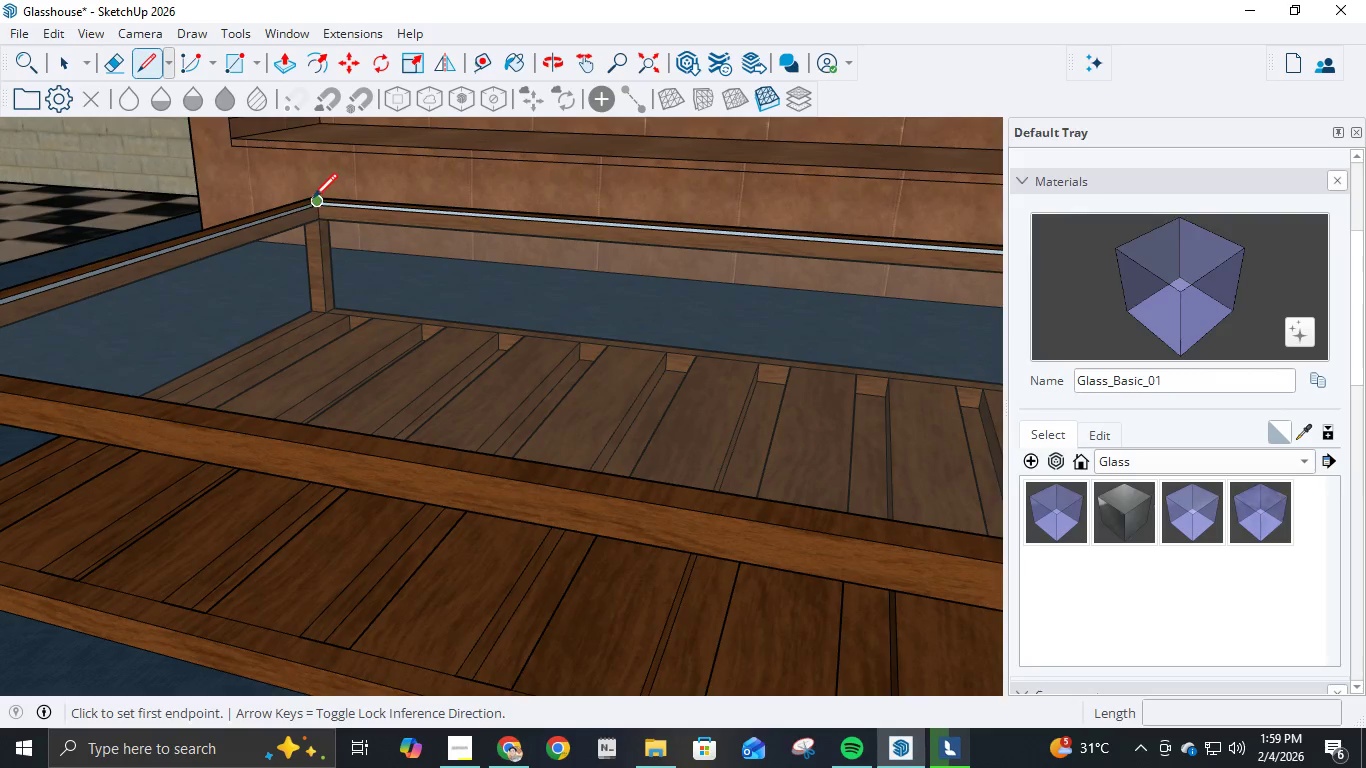 
left_click([313, 200])
 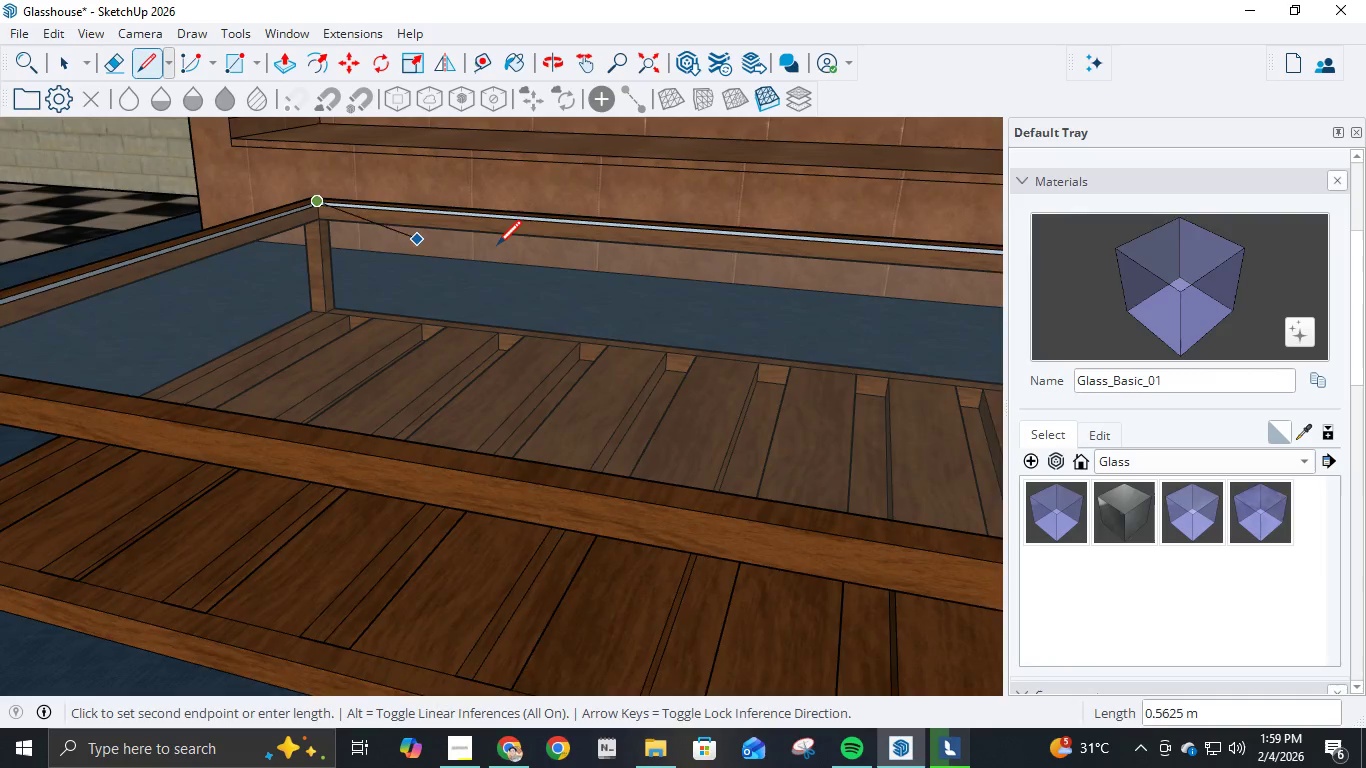 
scroll: coordinate [581, 245], scroll_direction: down, amount: 5.0
 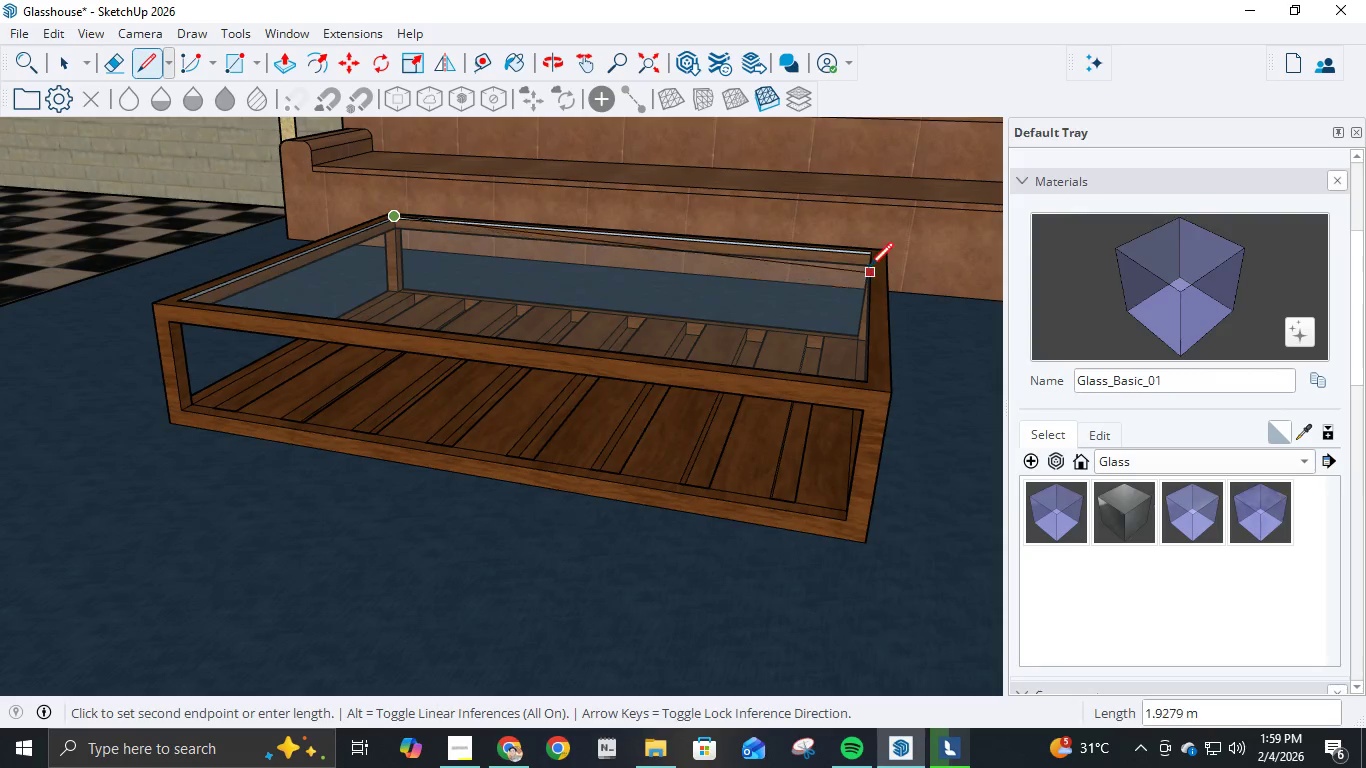 
scroll: coordinate [873, 257], scroll_direction: up, amount: 3.0
 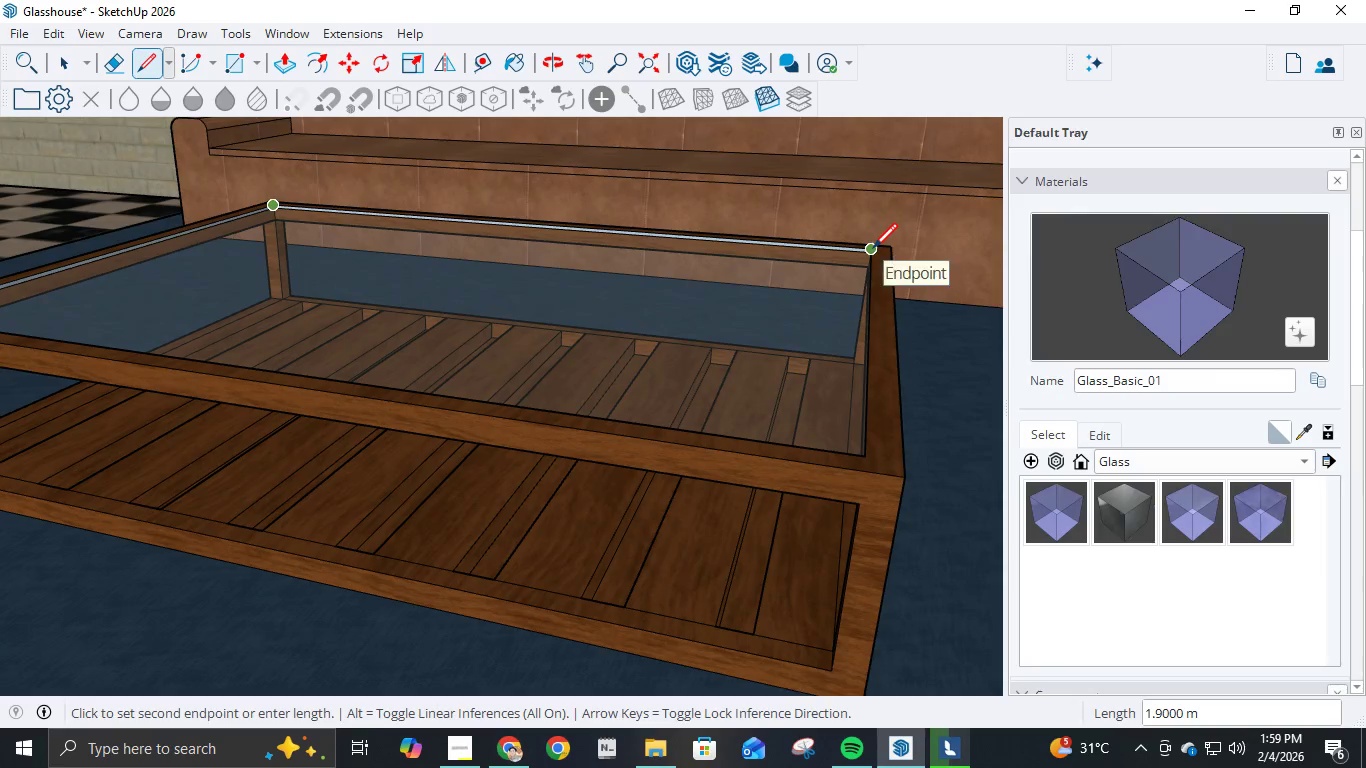 
left_click([873, 250])
 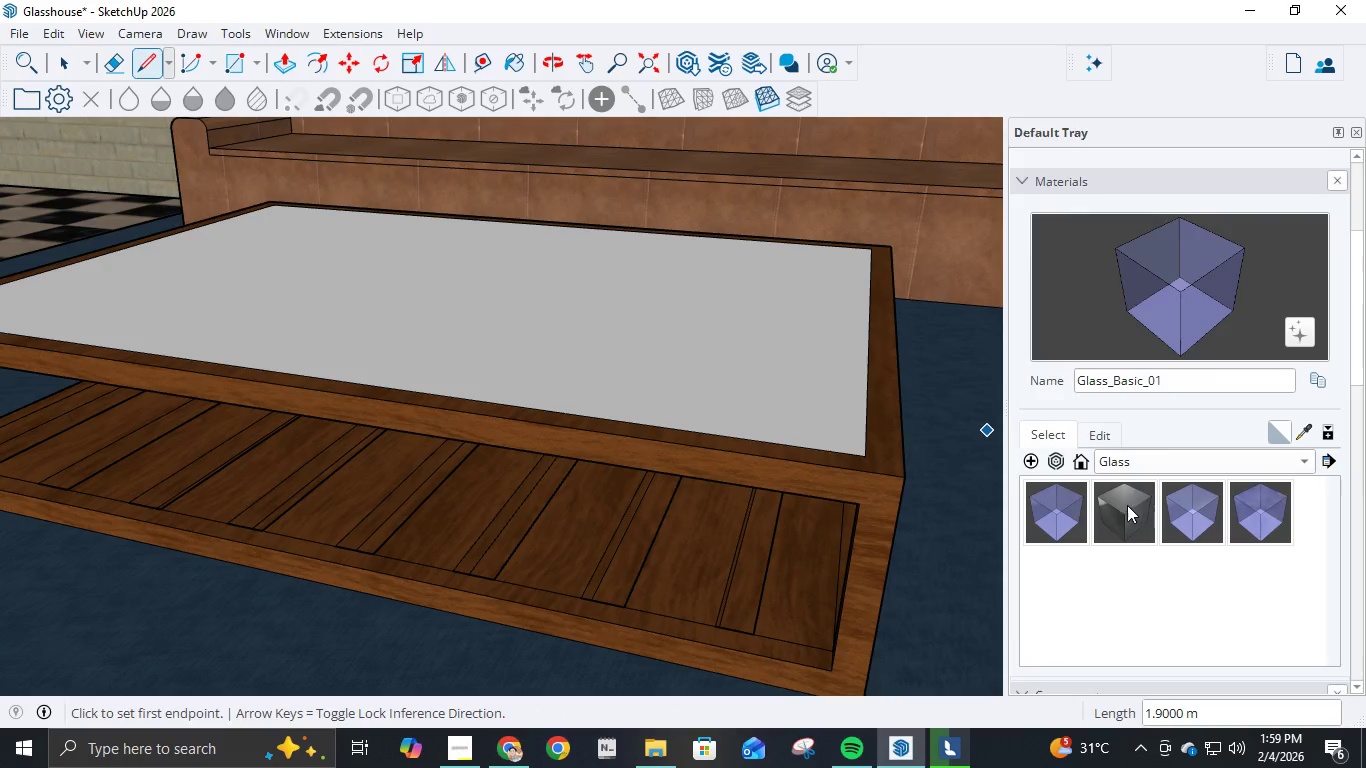 
left_click([1062, 514])
 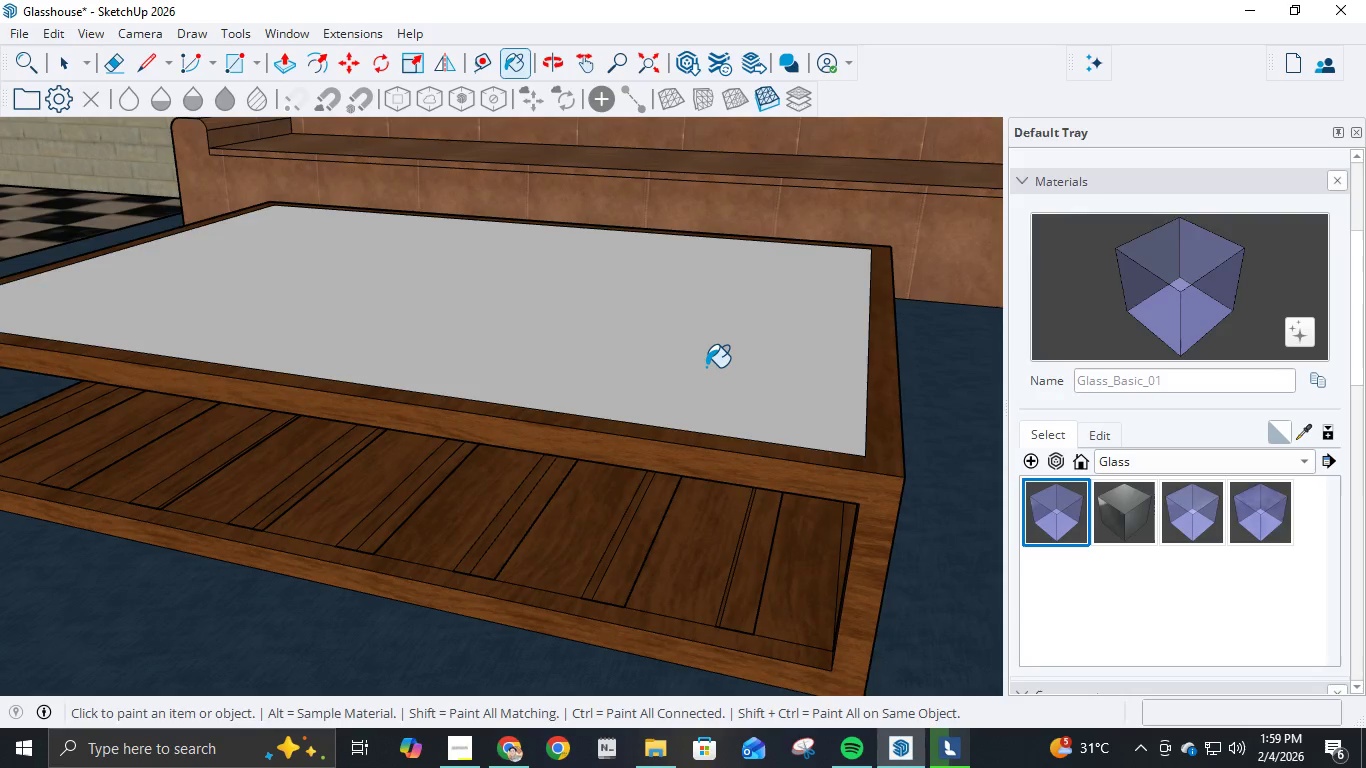 
left_click([706, 367])
 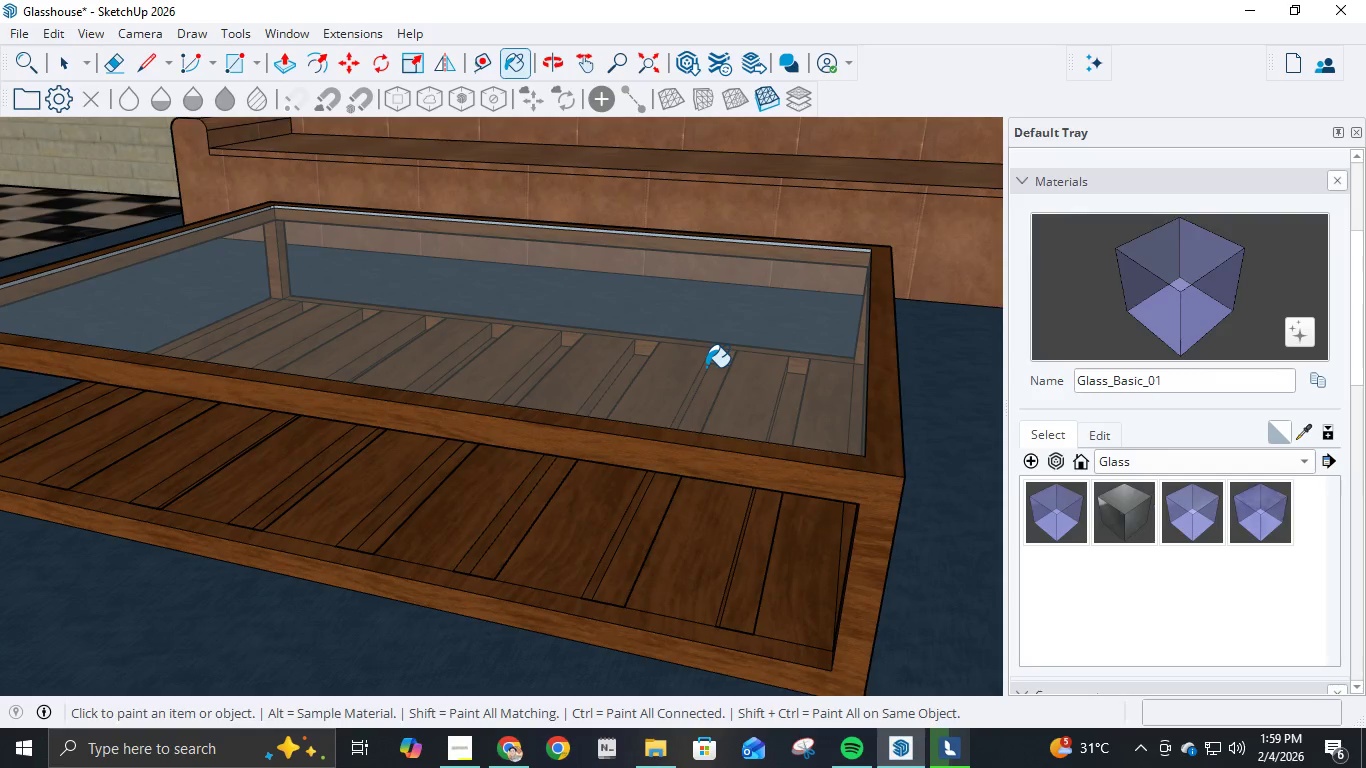 
scroll: coordinate [567, 468], scroll_direction: down, amount: 16.0
 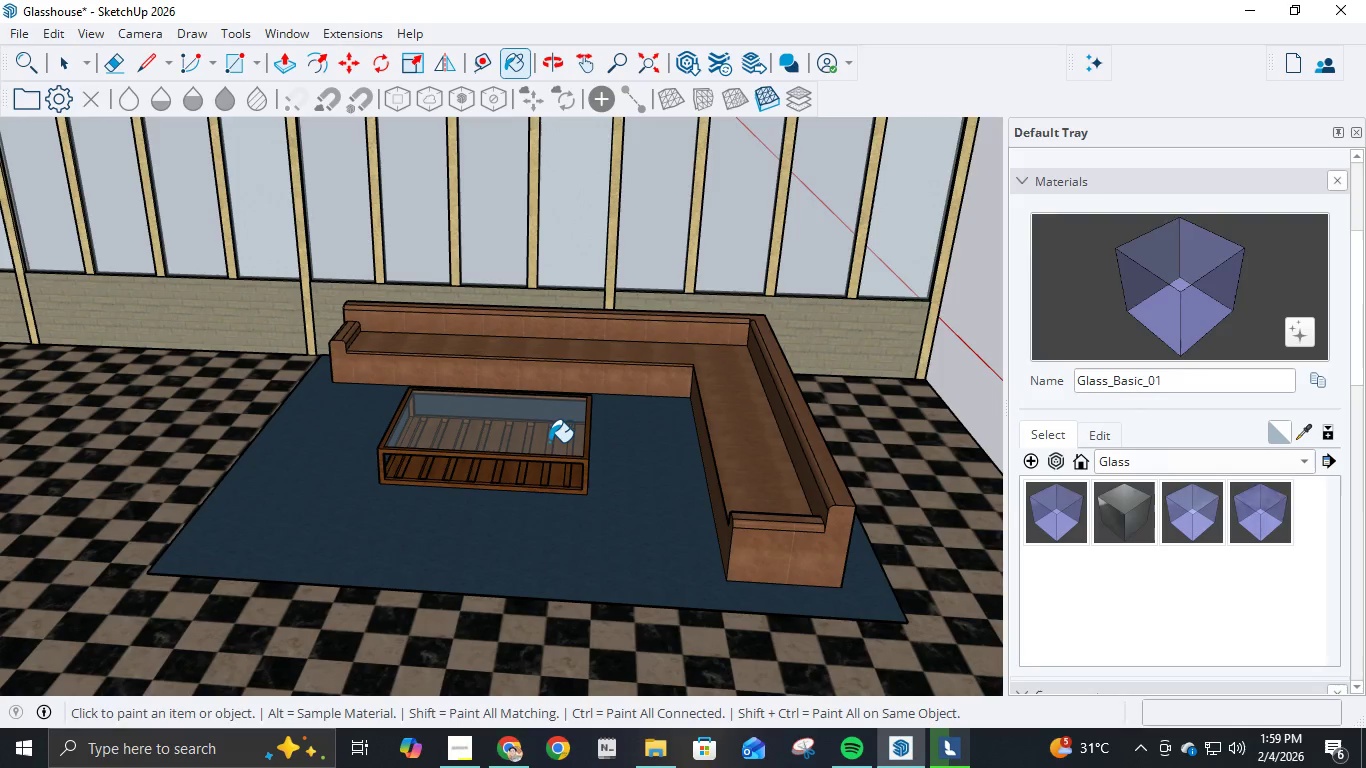 
scroll: coordinate [549, 437], scroll_direction: down, amount: 2.0
 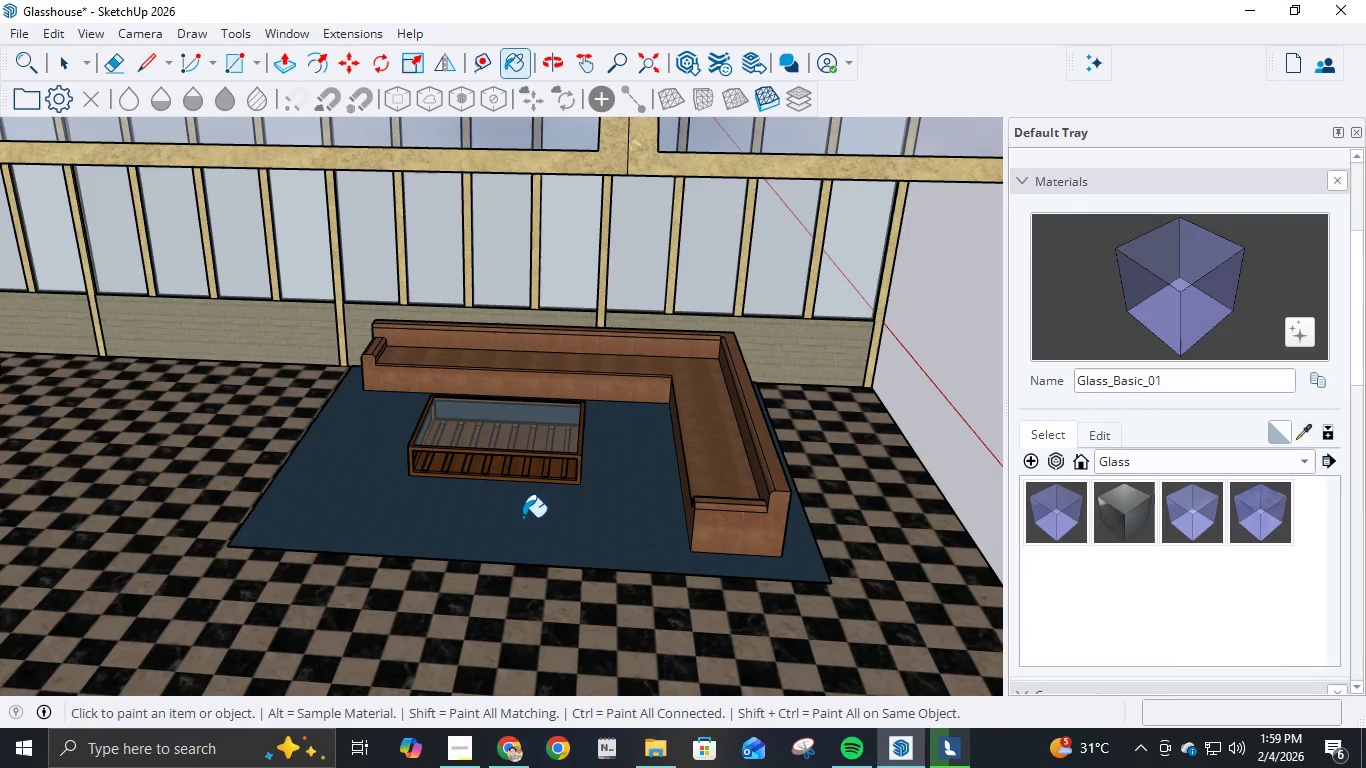 
wait(7.02)
 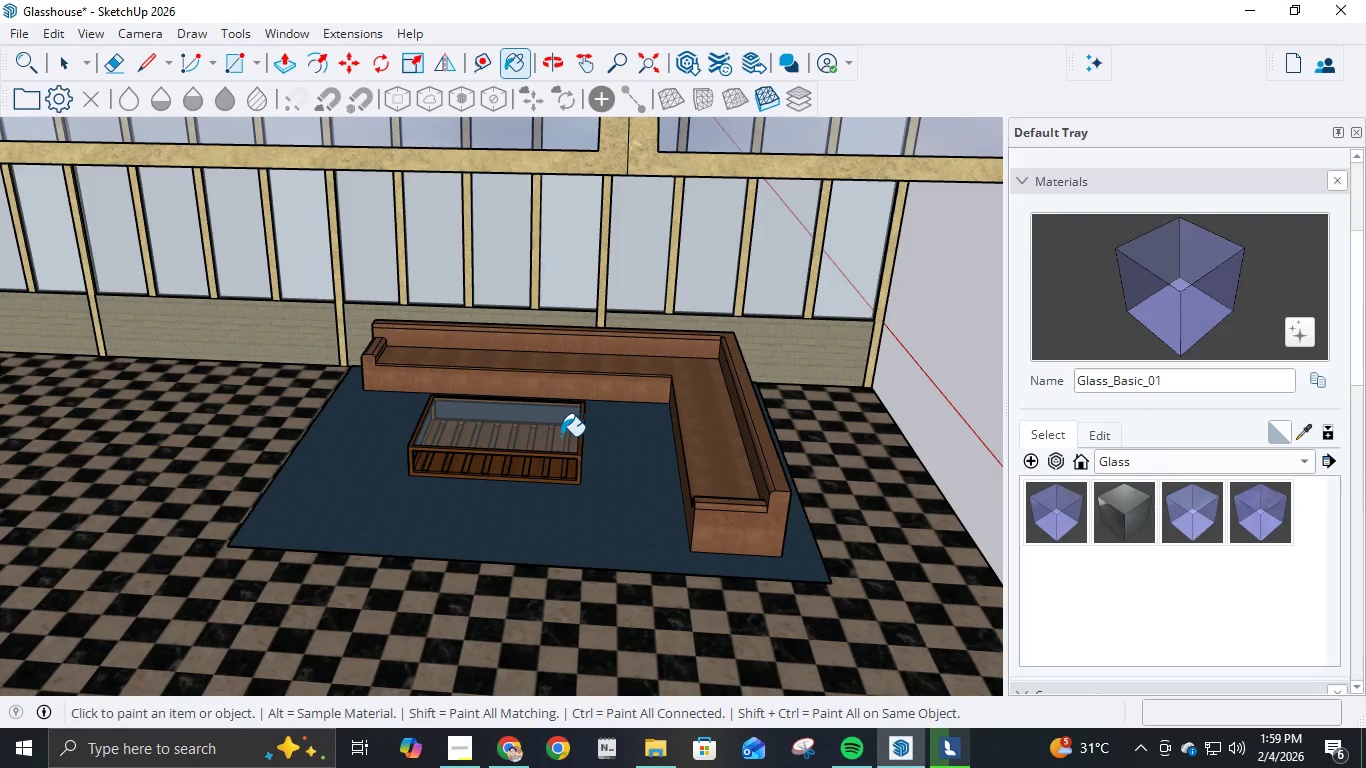 
scroll: coordinate [1160, 472], scroll_direction: down, amount: 6.0
 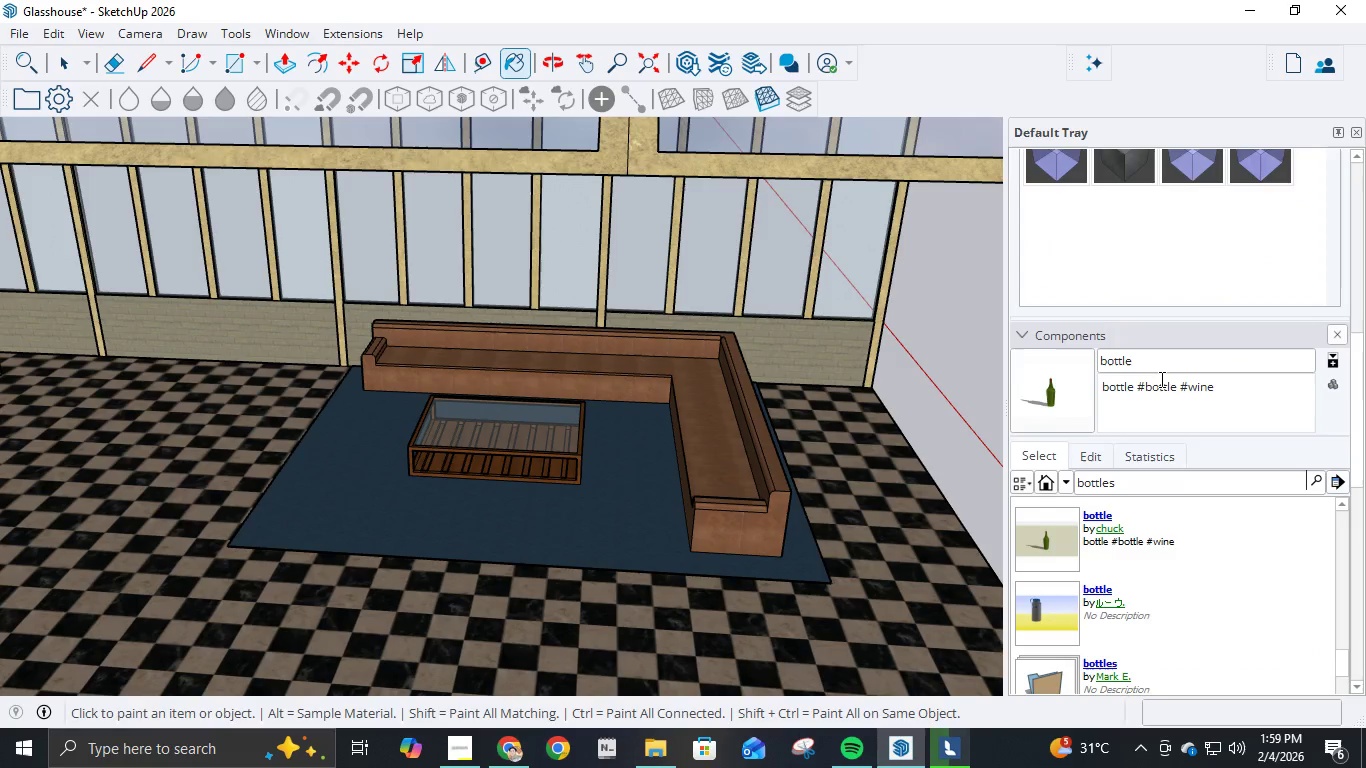 
left_click([1160, 378])
 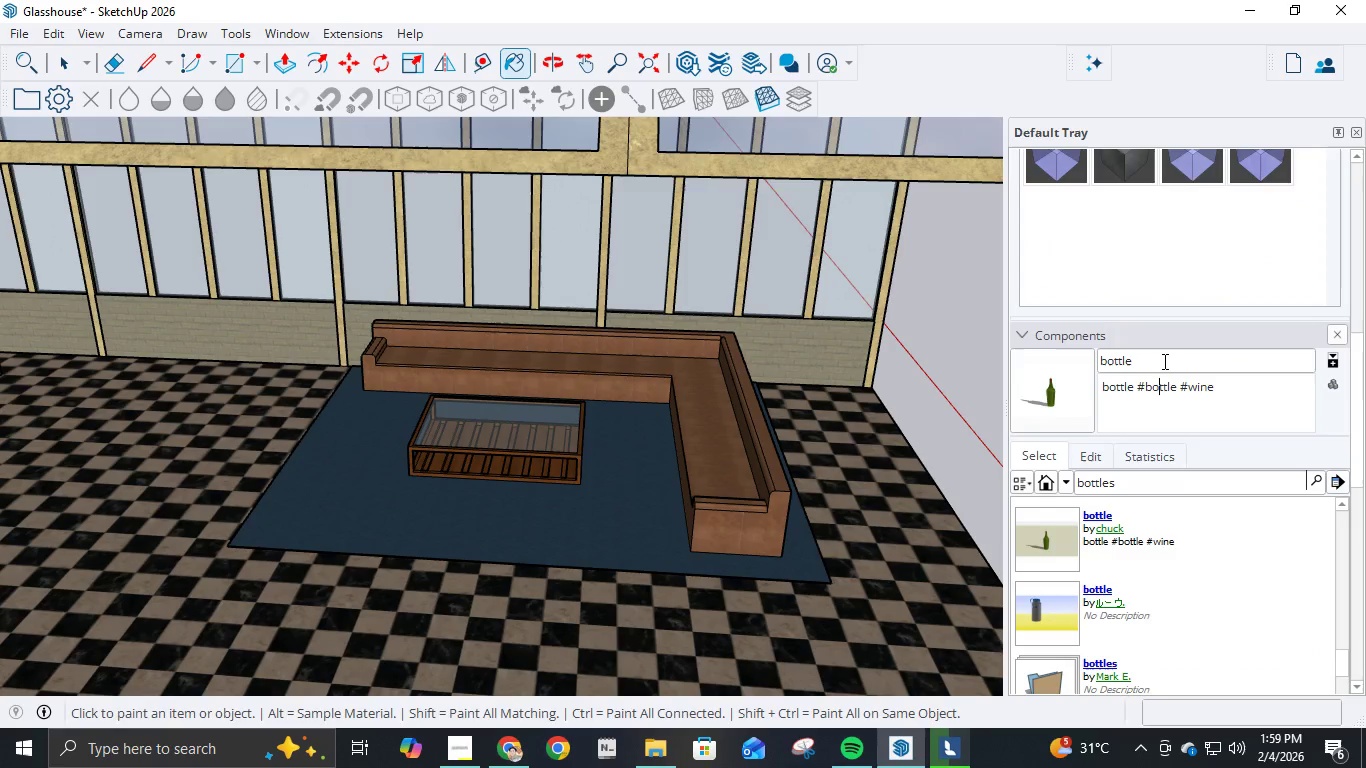 
left_click([1163, 361])
 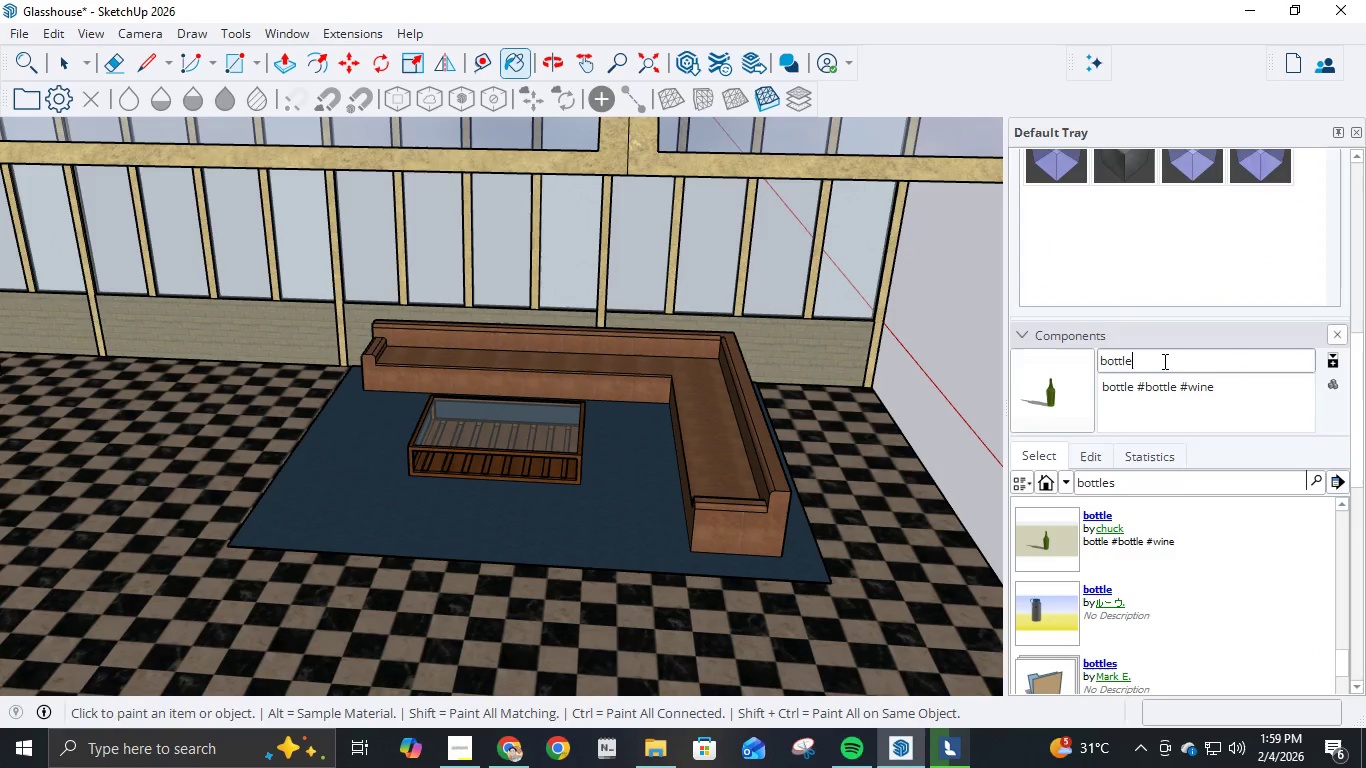 
key(Control+A)
 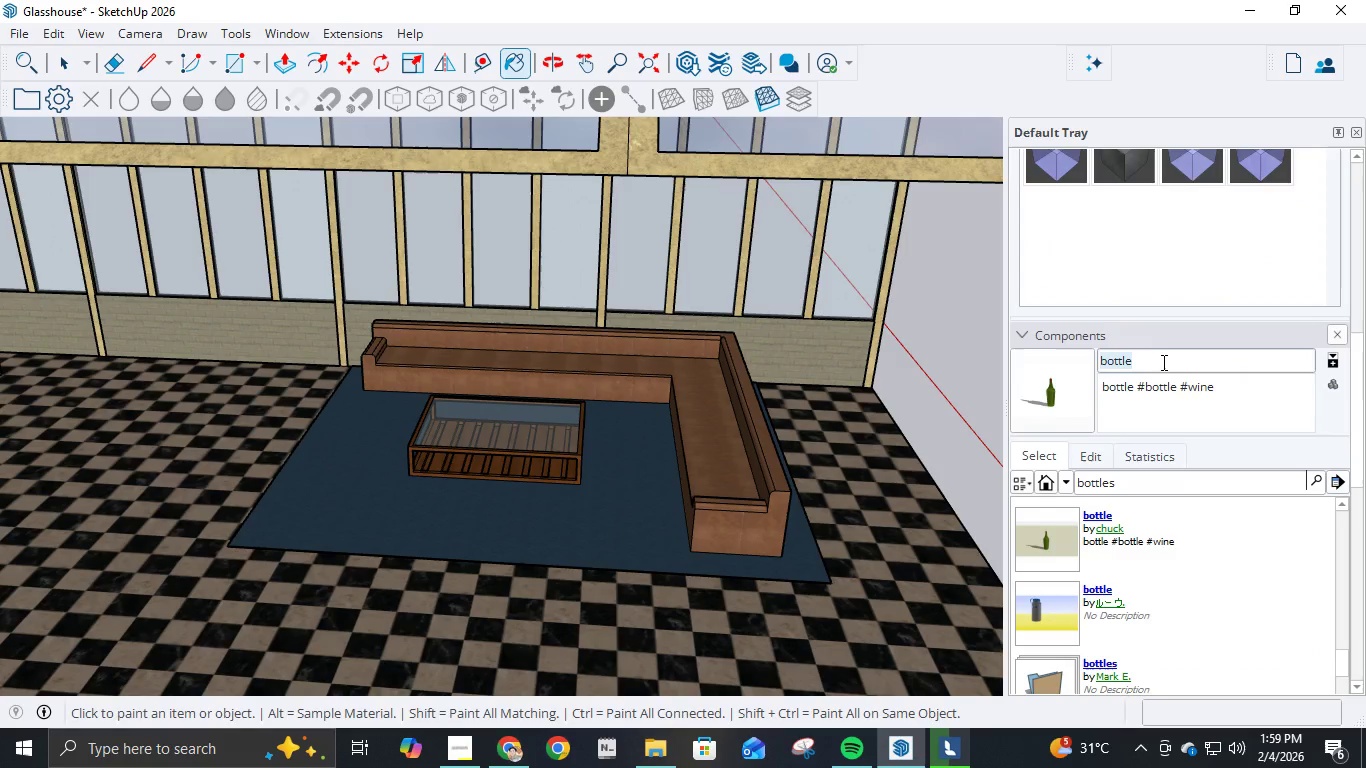 
left_click([1175, 476])
 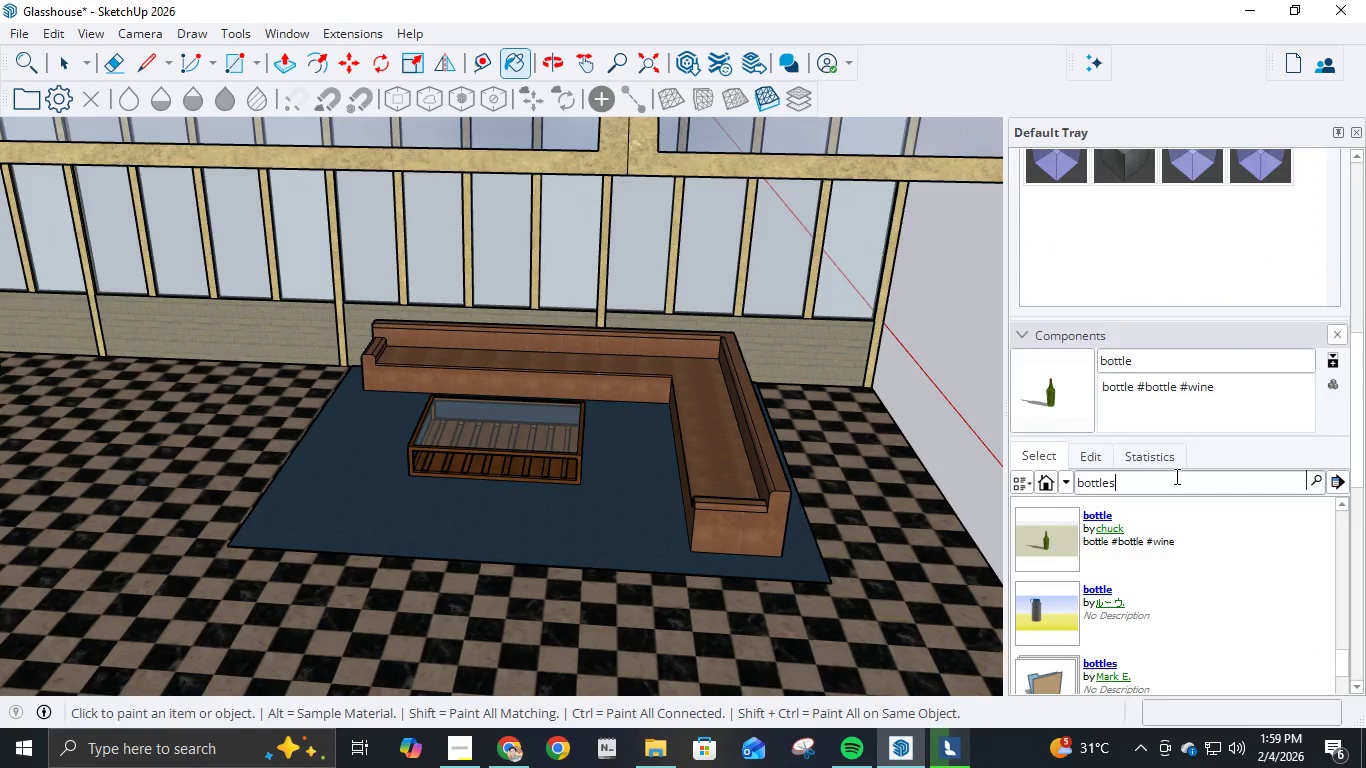 
key(Control+A)
 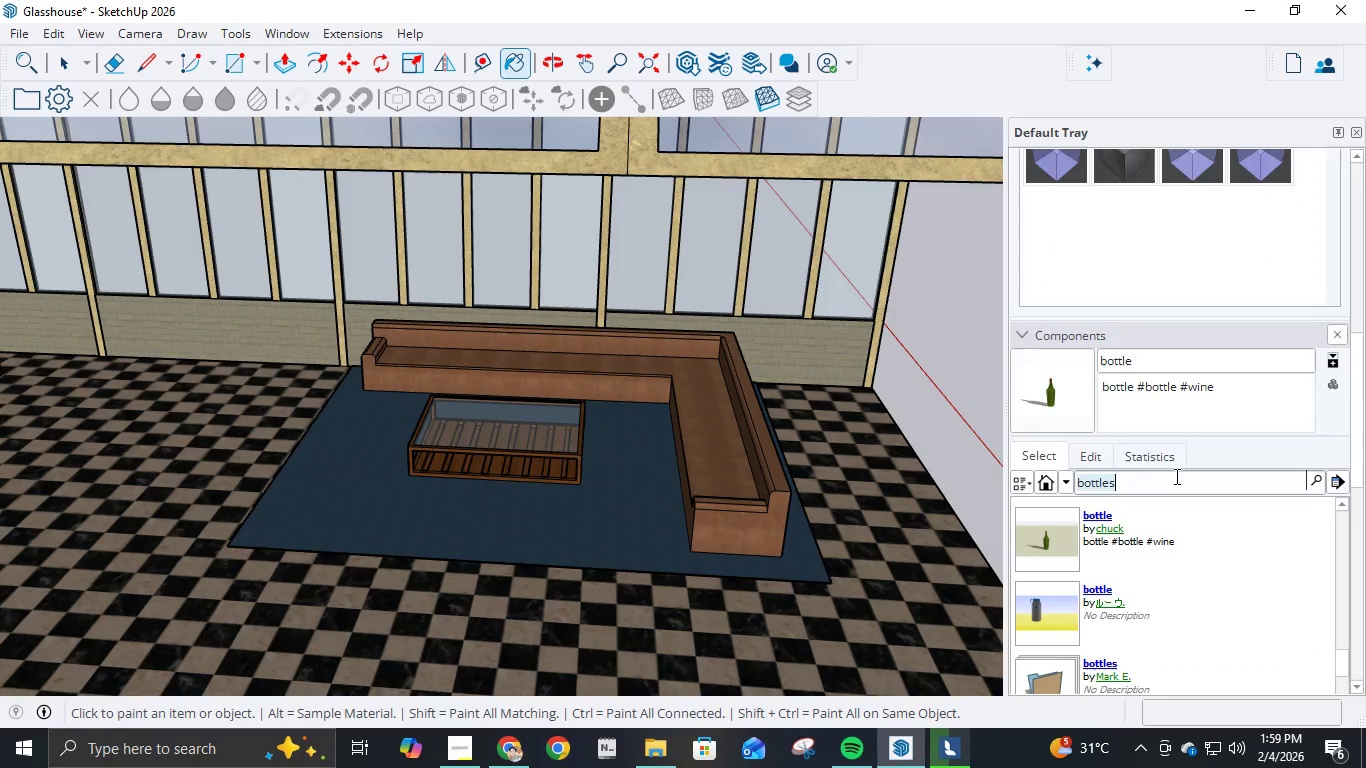 
type(COPPER POT)
 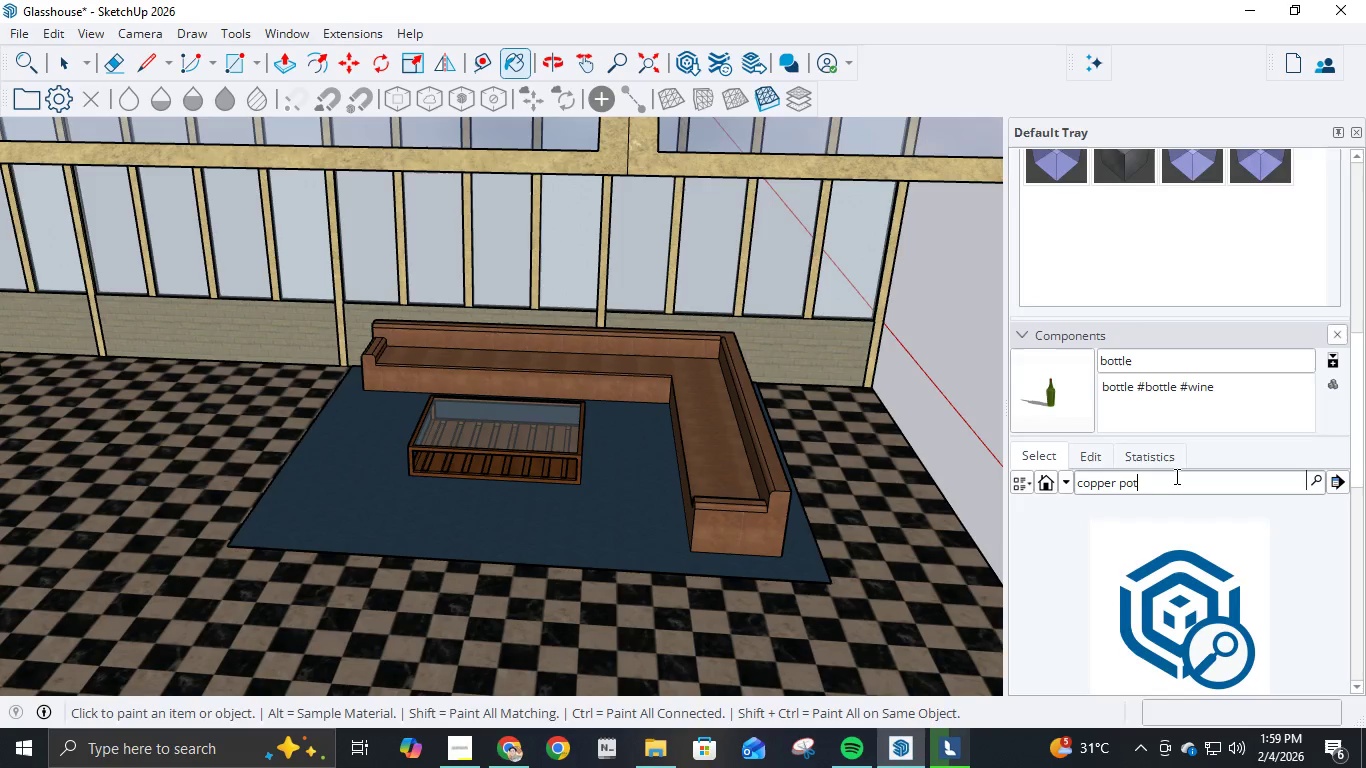 
key(Enter)
 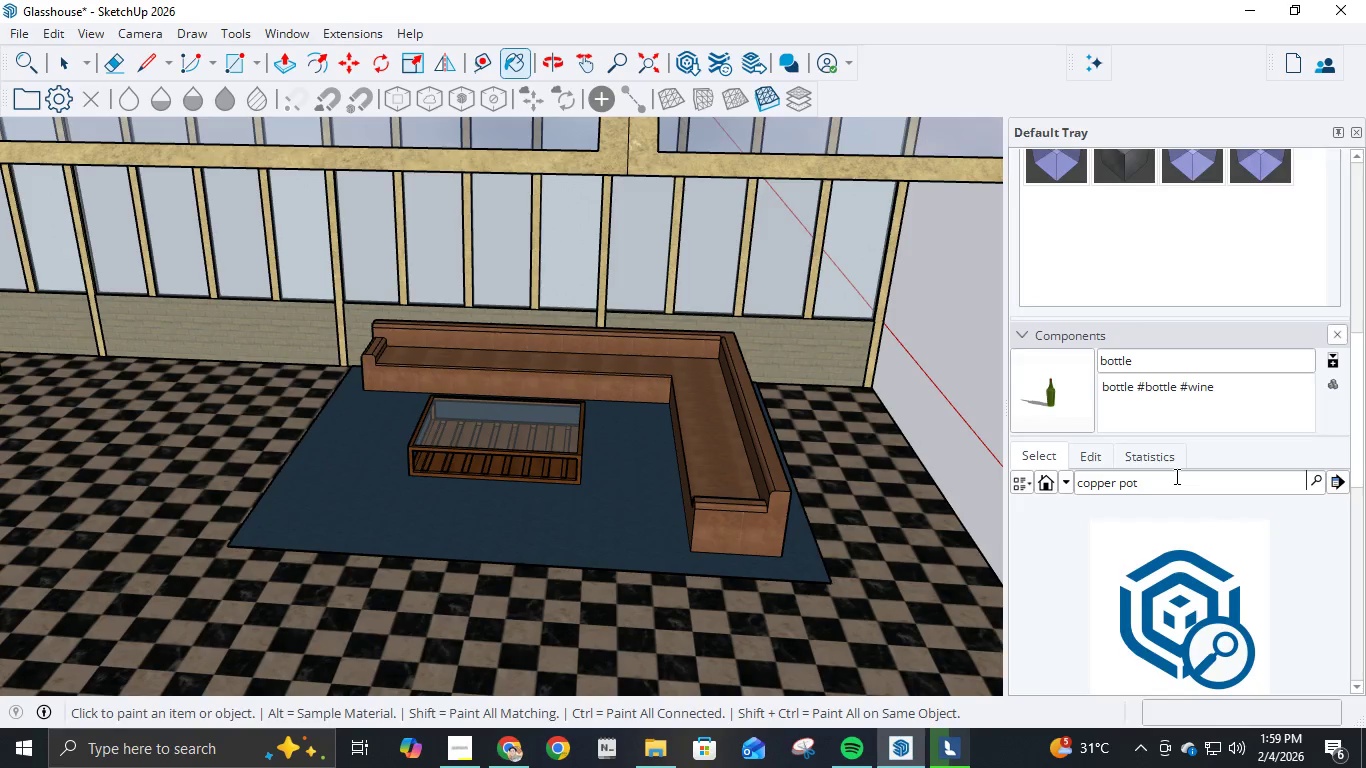 
wait(11.45)
 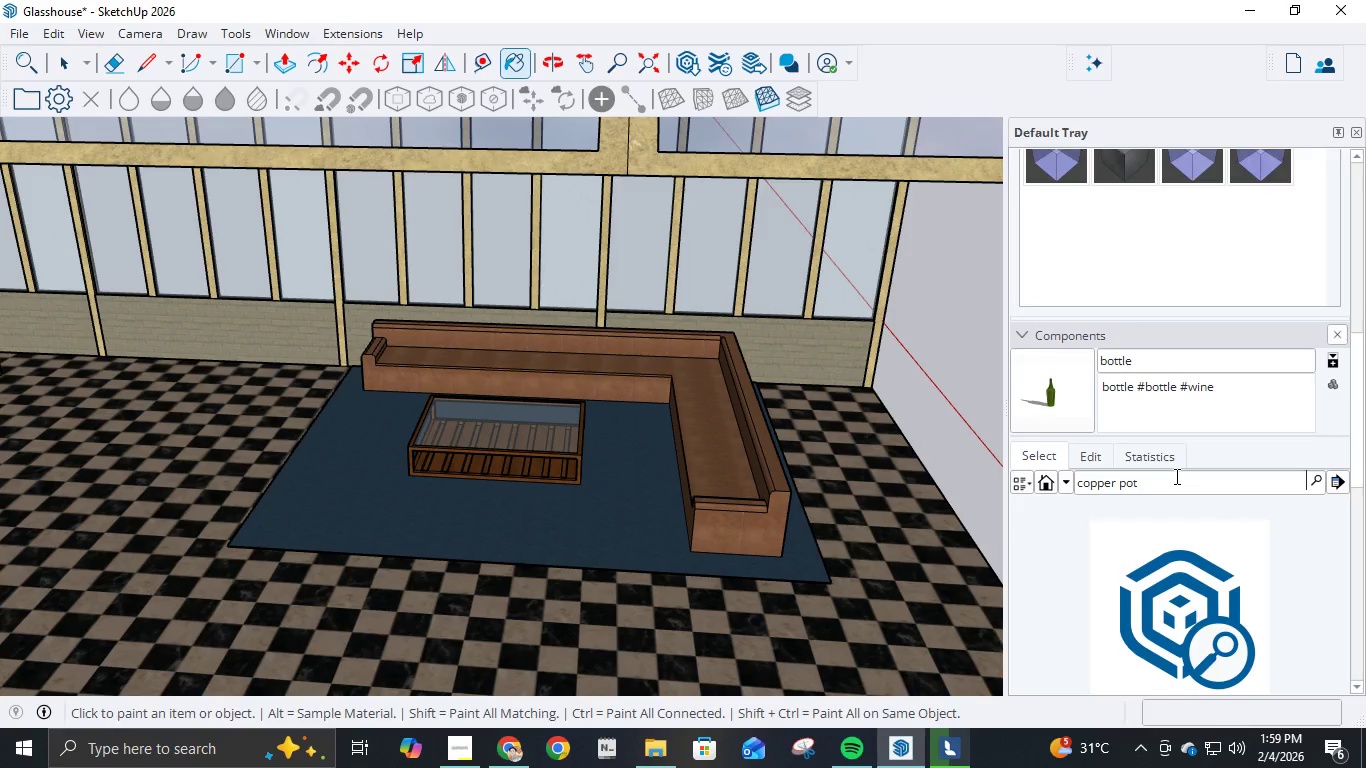 
scroll: coordinate [1152, 594], scroll_direction: down, amount: 8.0
 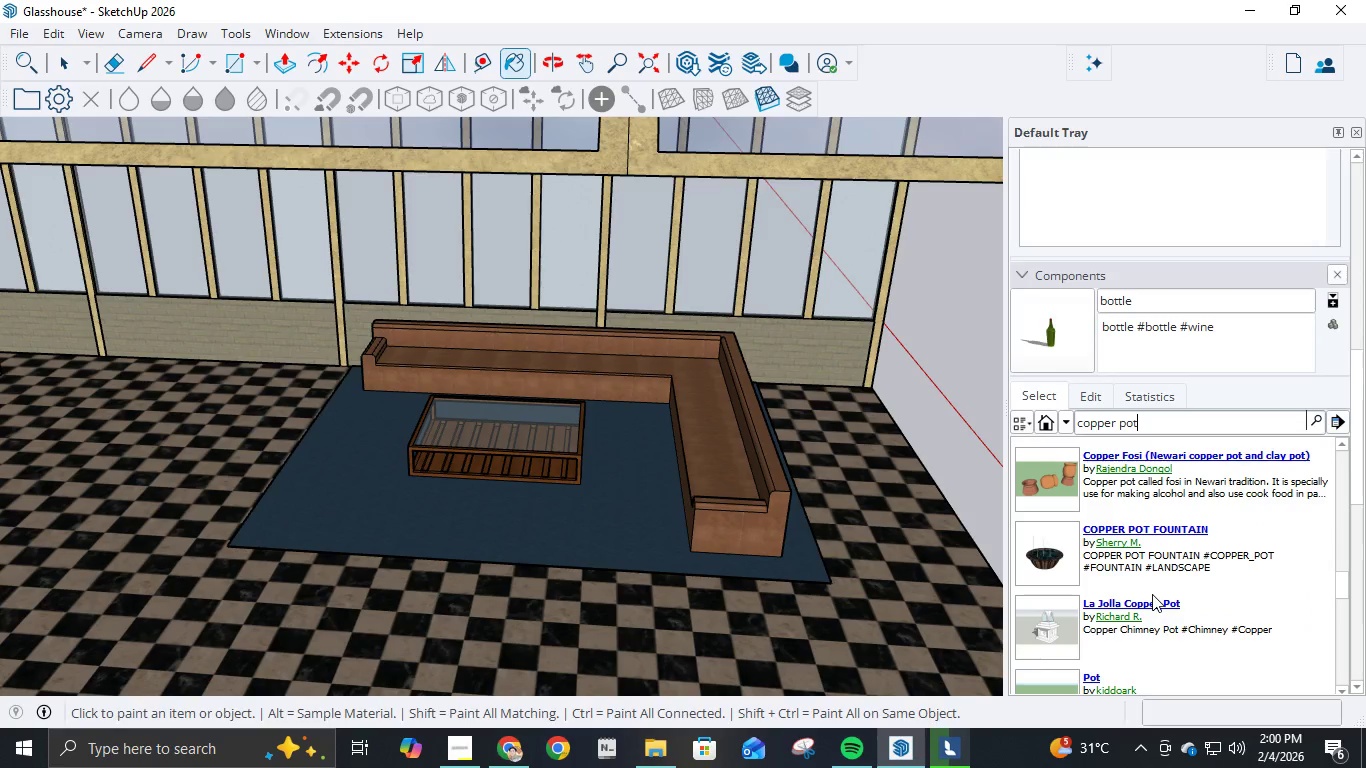 
scroll: coordinate [1182, 600], scroll_direction: down, amount: 4.0
 